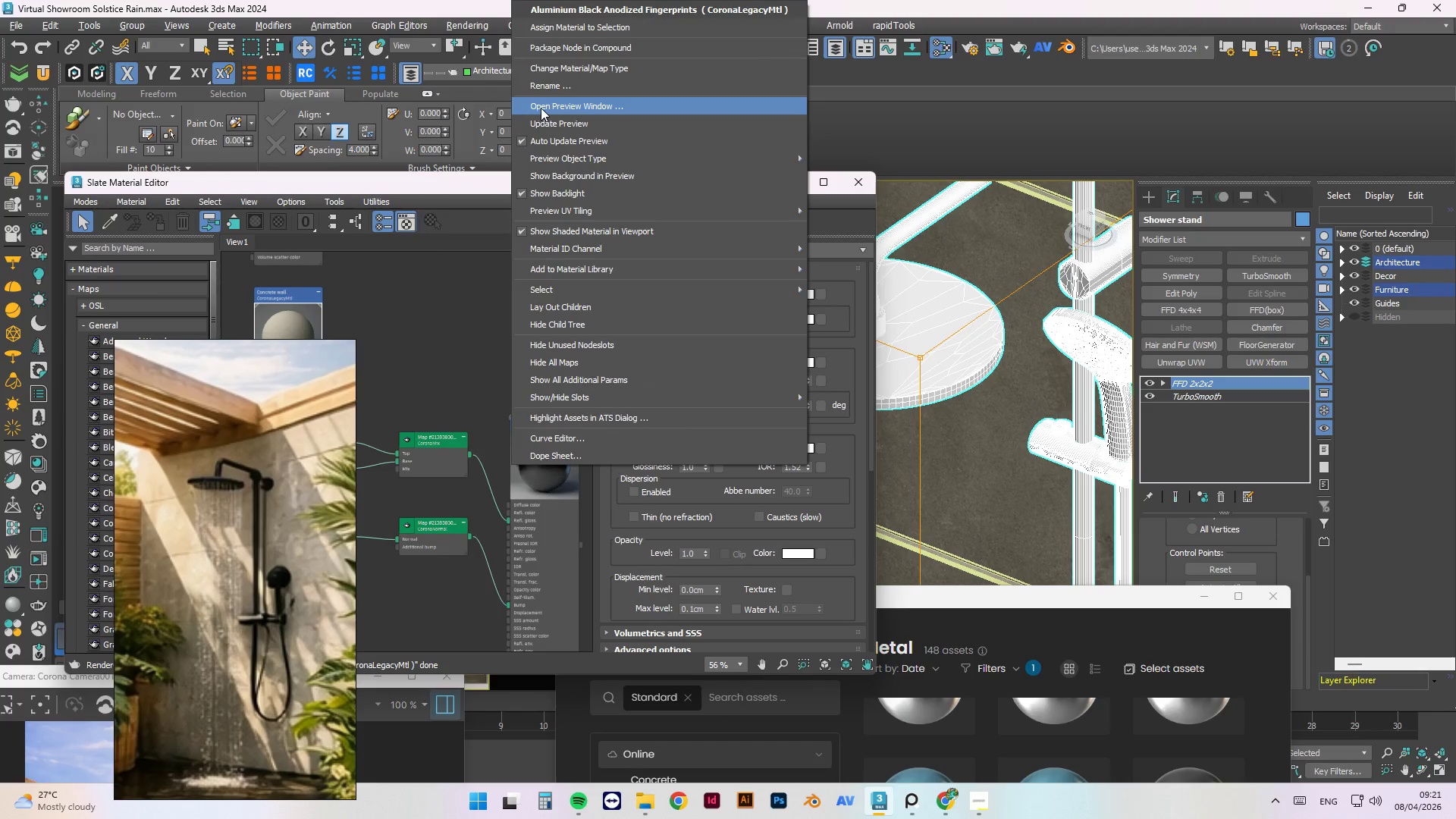 
scroll: coordinate [468, 431], scroll_direction: up, amount: 3.0
 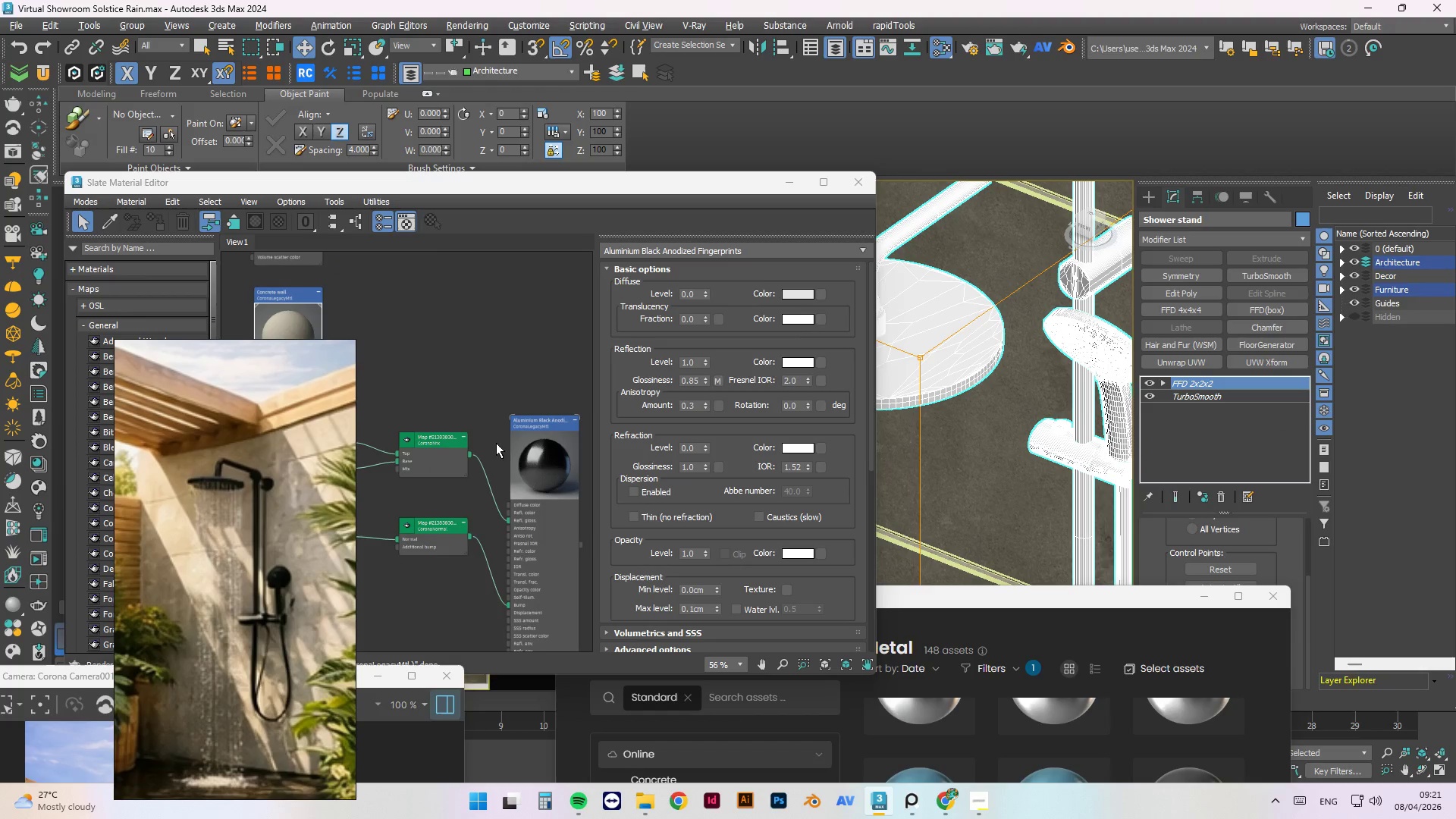 
left_click([563, 29])
 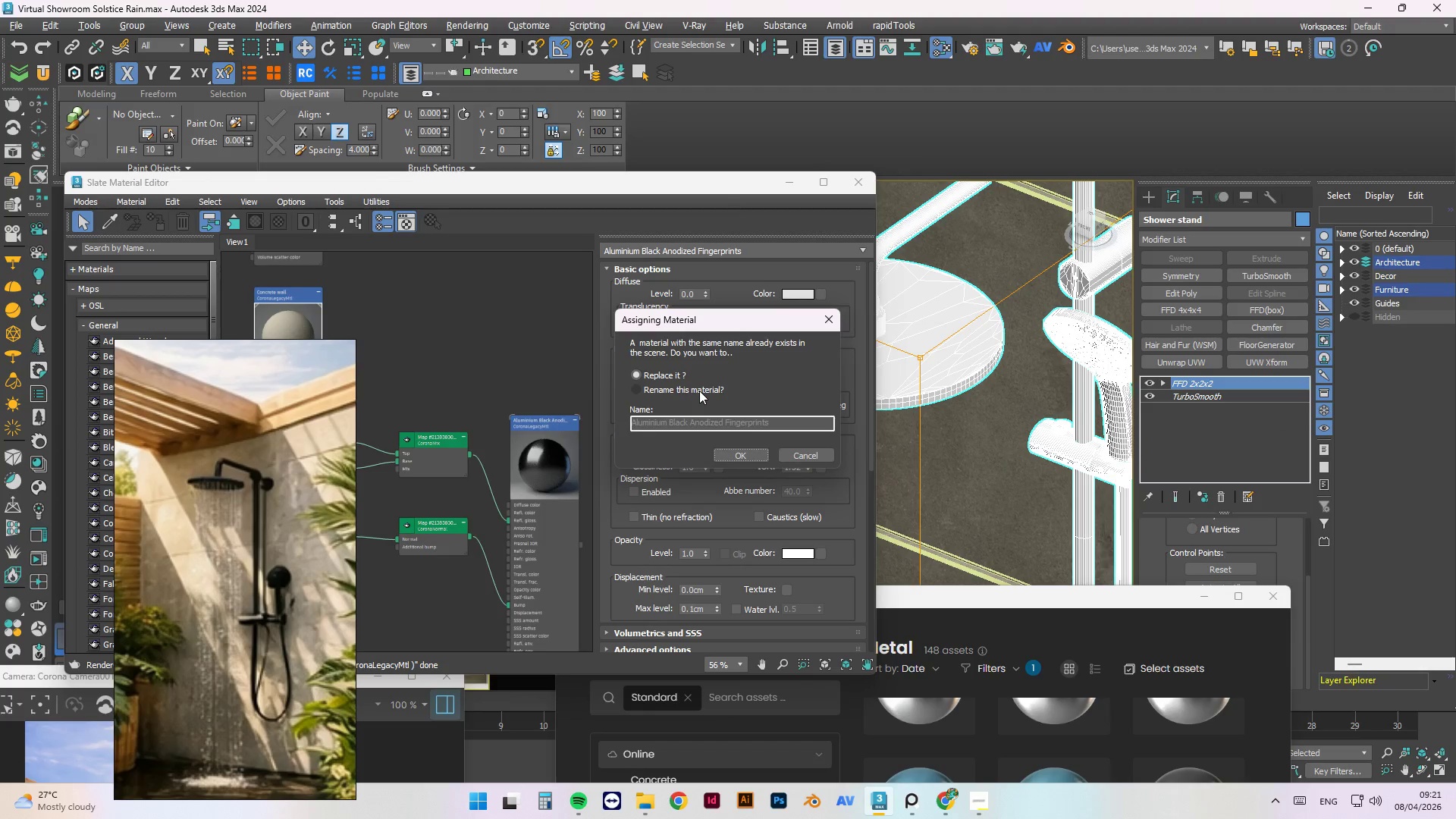 
left_click([699, 390])
 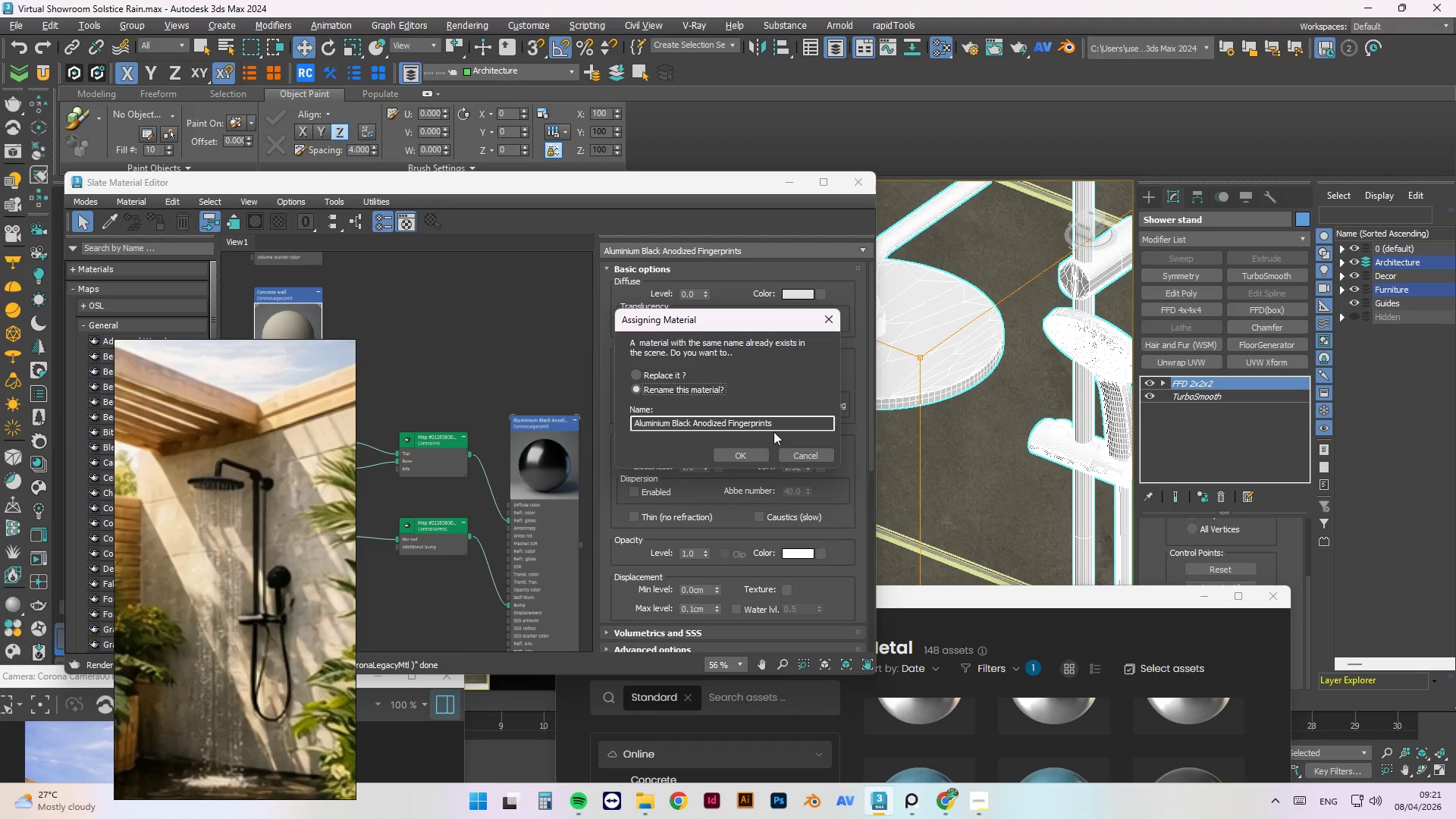 
double_click([786, 419])
 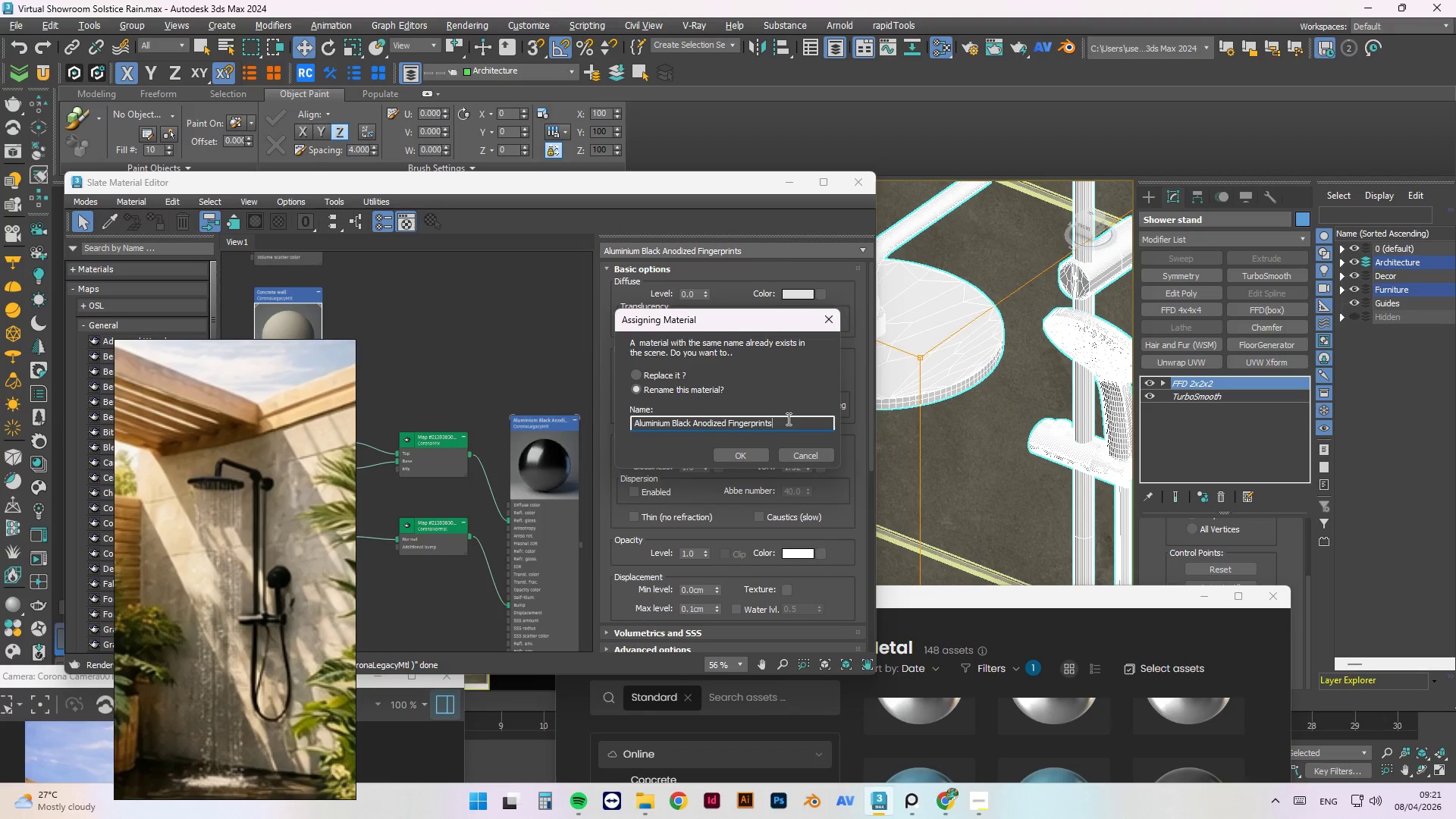 
key(Numpad2)
 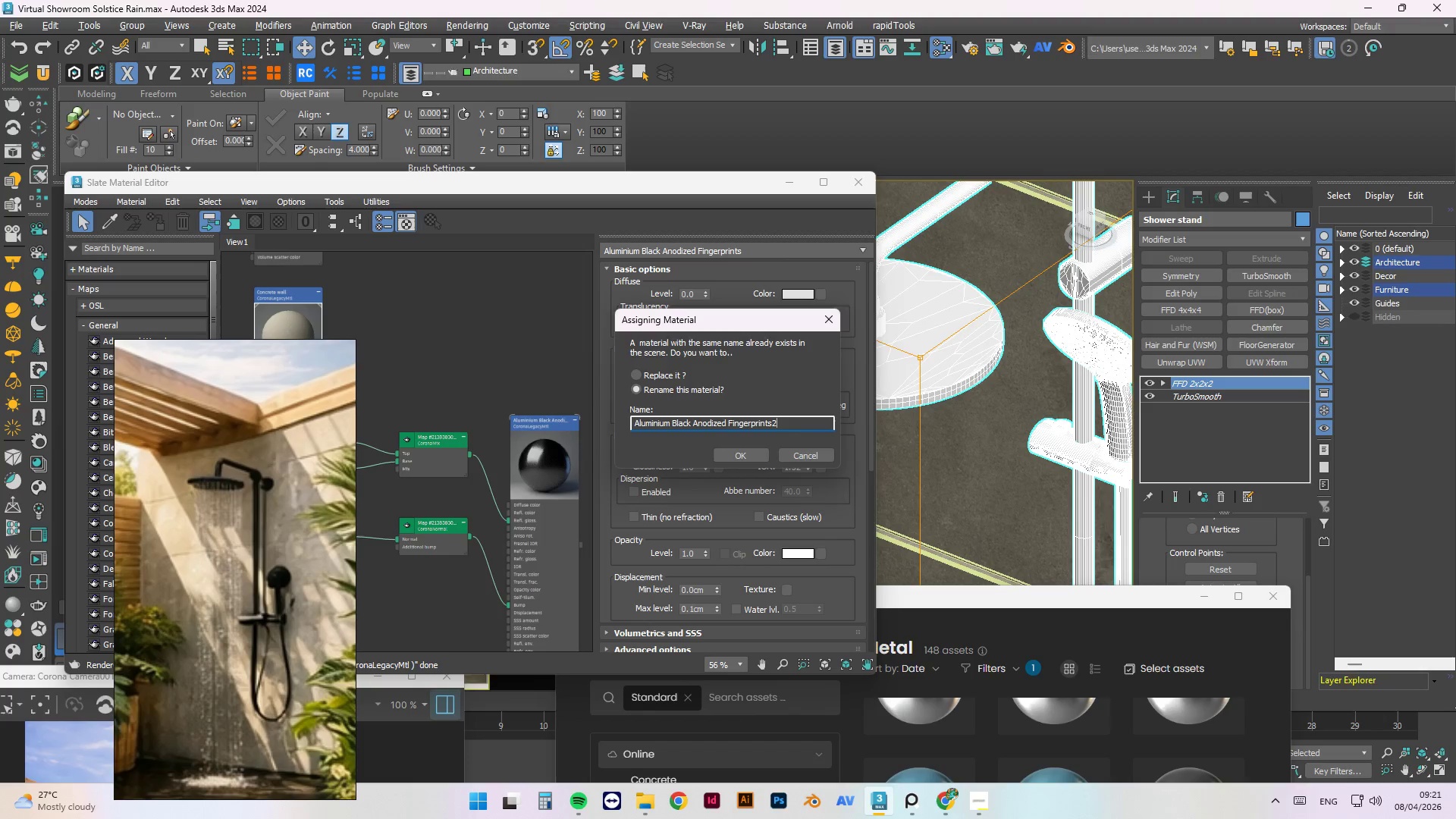 
key(NumpadEnter)
 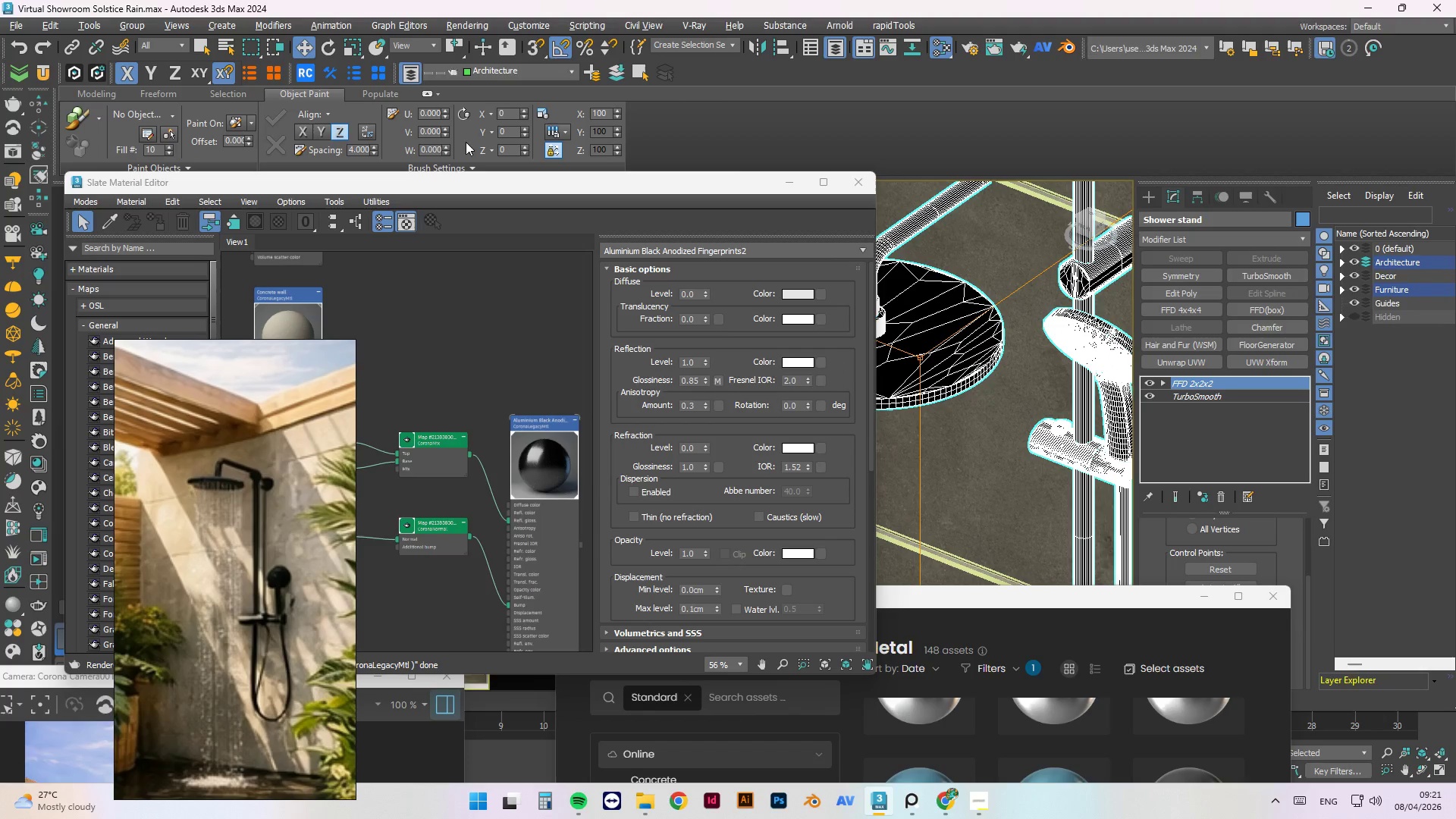 
left_click([956, 620])
 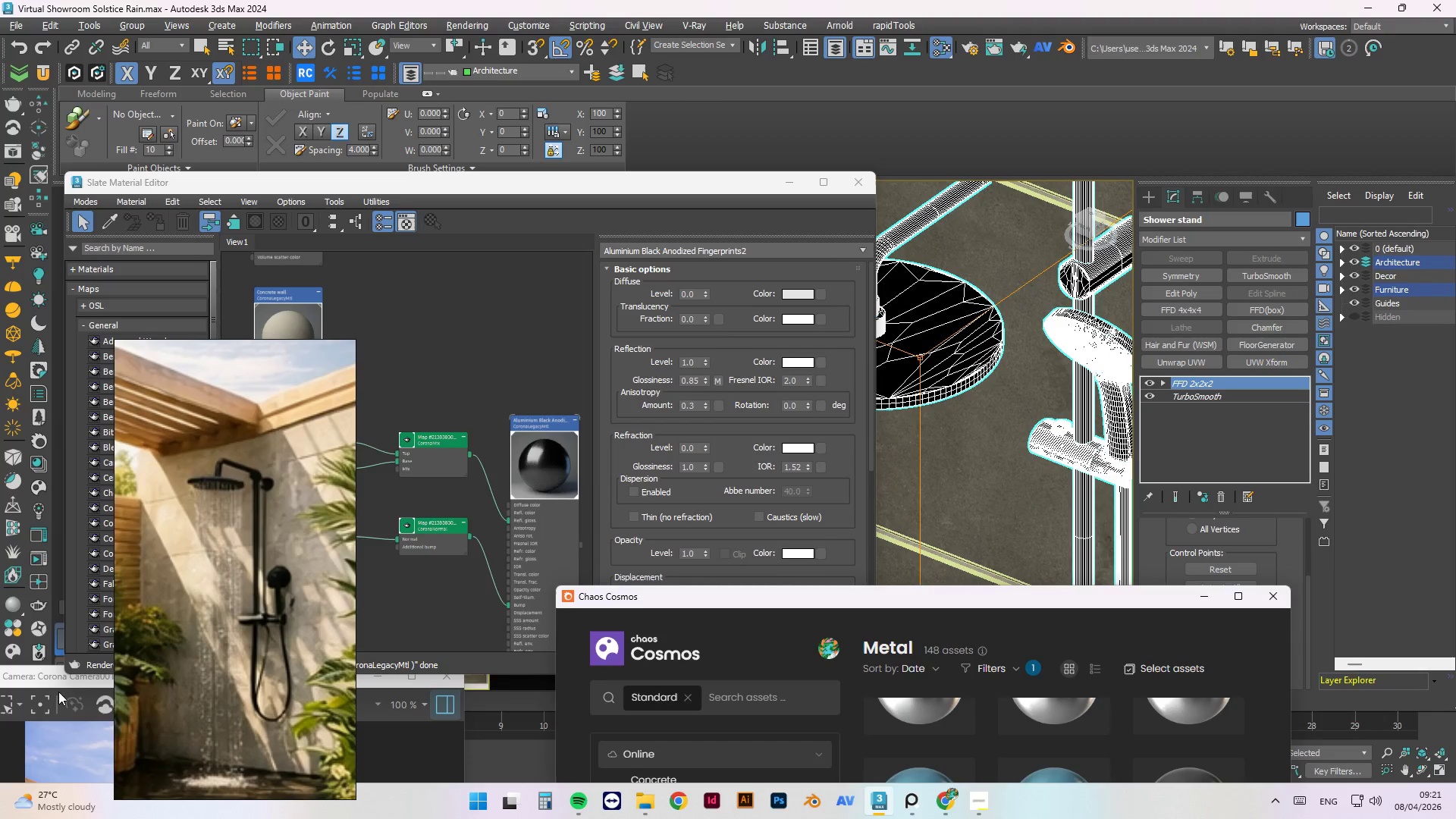 
left_click([83, 744])
 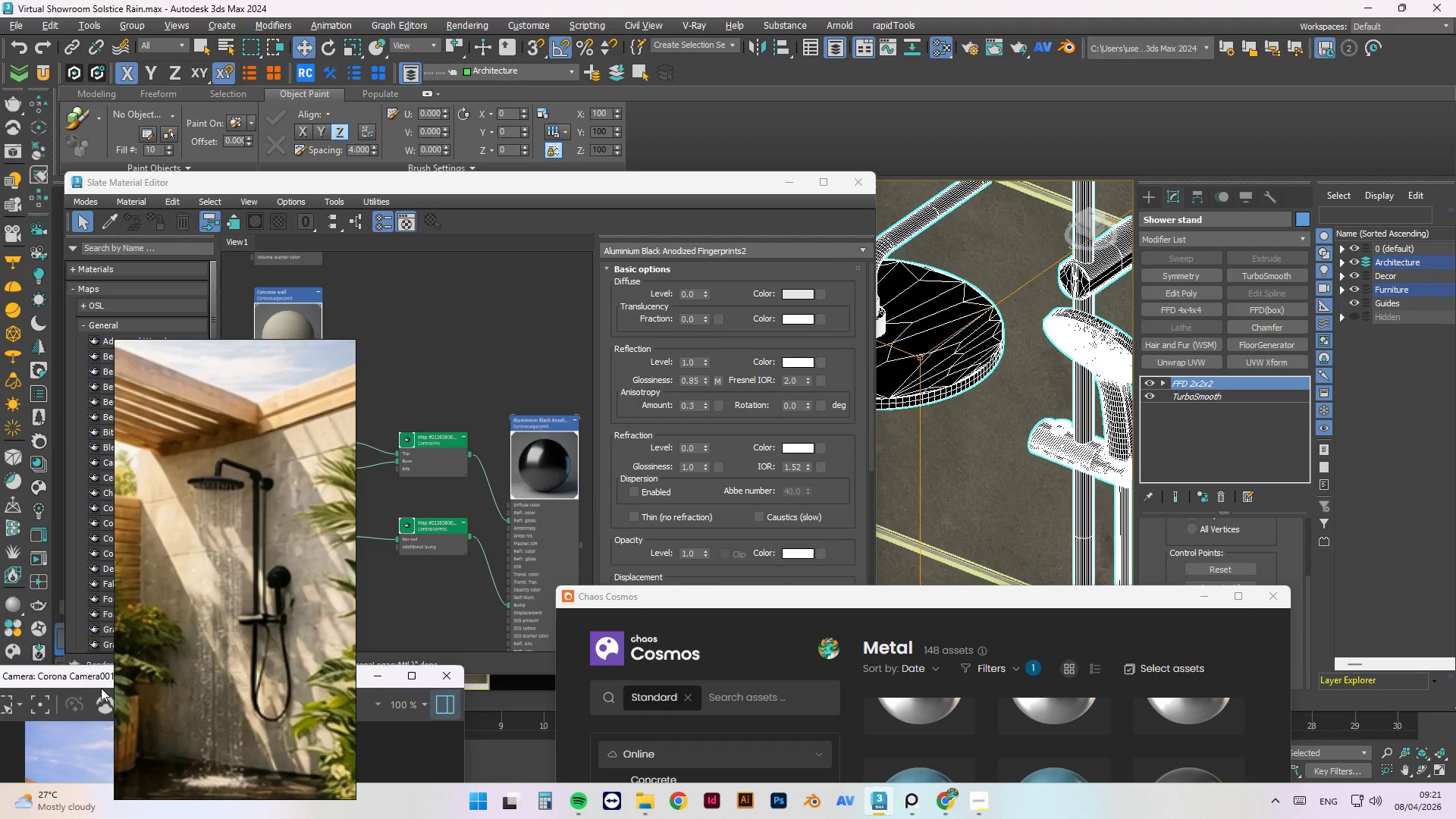 
left_click_drag(start_coordinate=[96, 679], to_coordinate=[598, 115])
 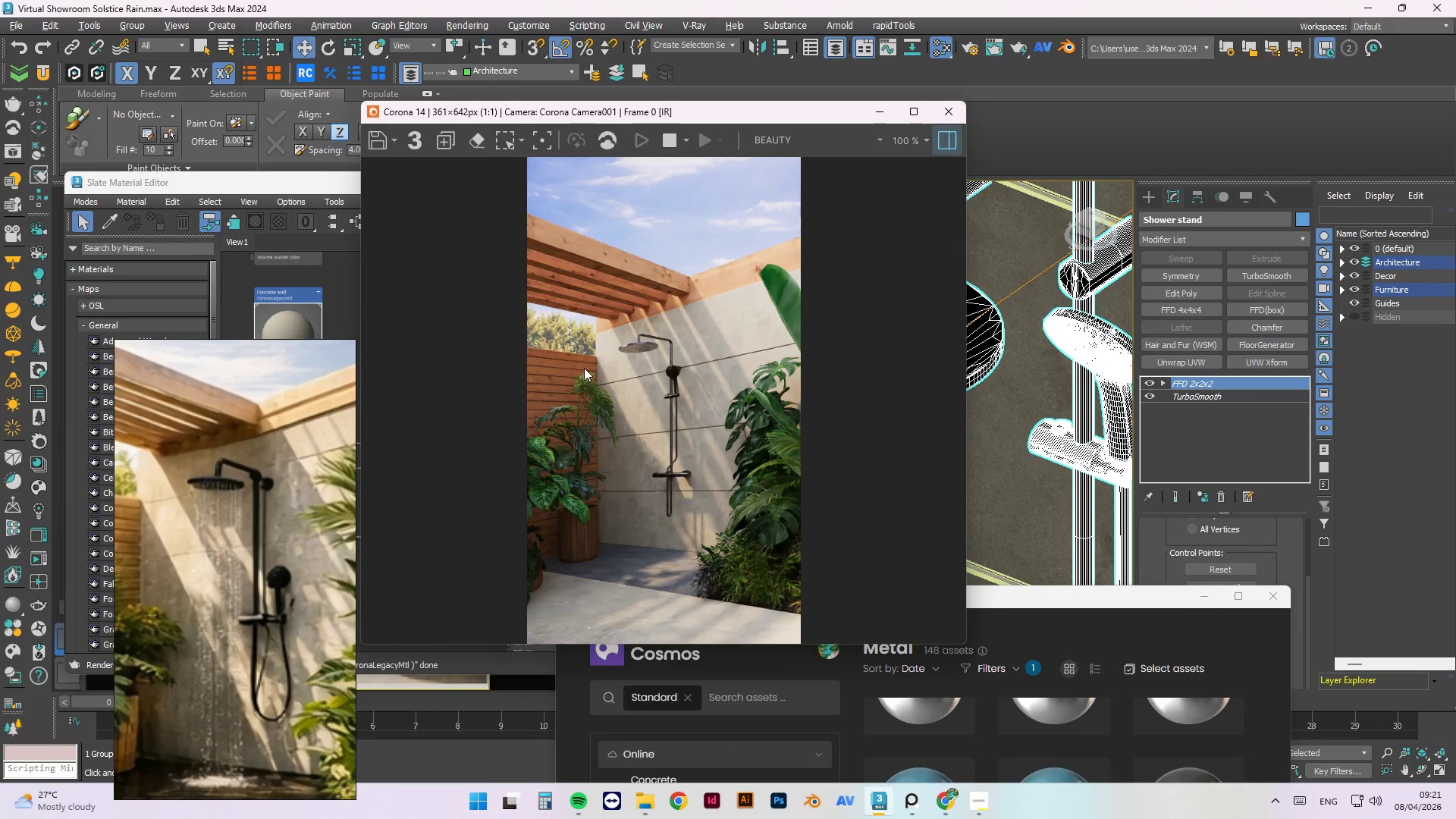 
scroll: coordinate [586, 372], scroll_direction: up, amount: 2.0
 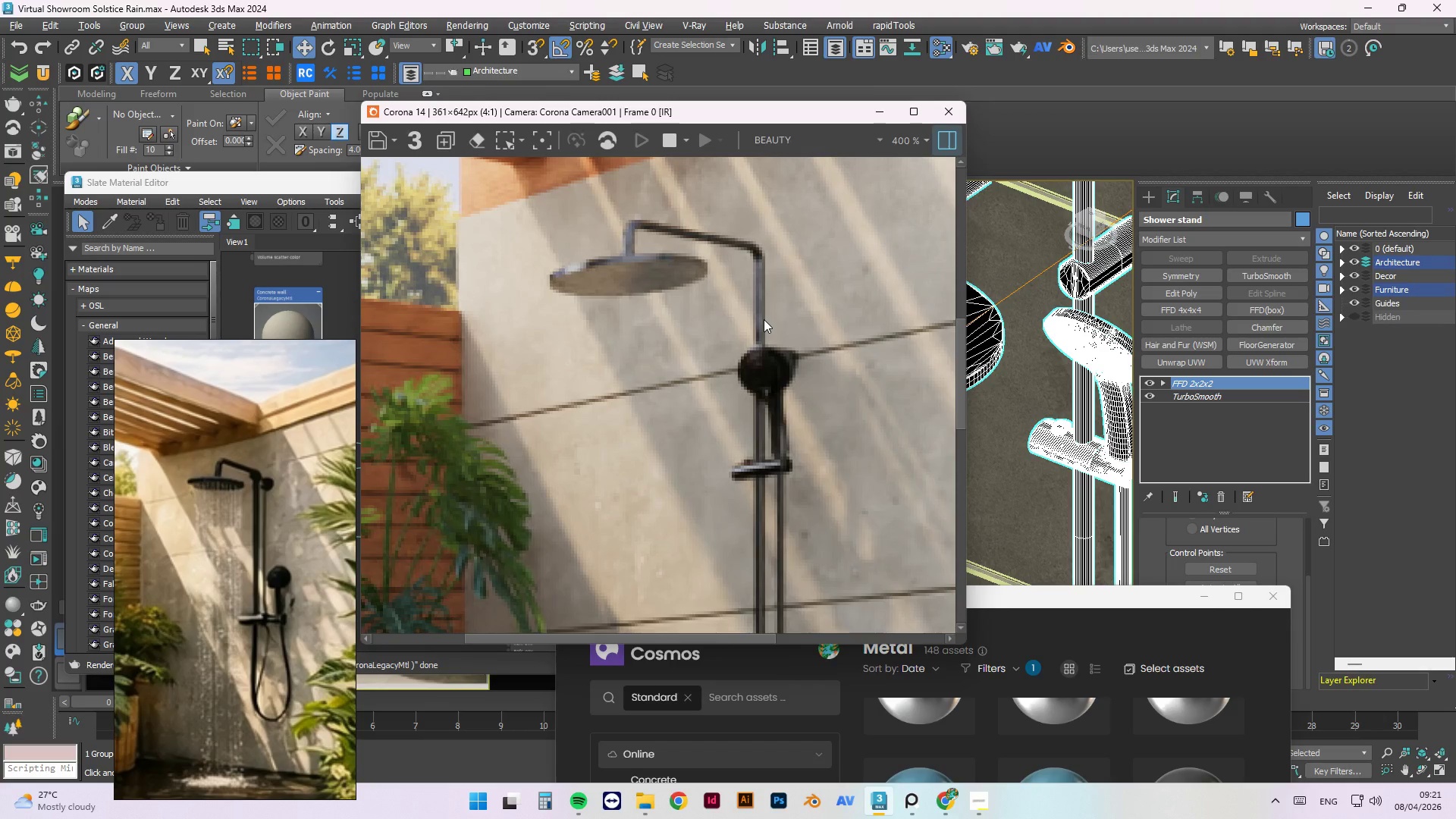 
scroll: coordinate [745, 397], scroll_direction: down, amount: 1.0
 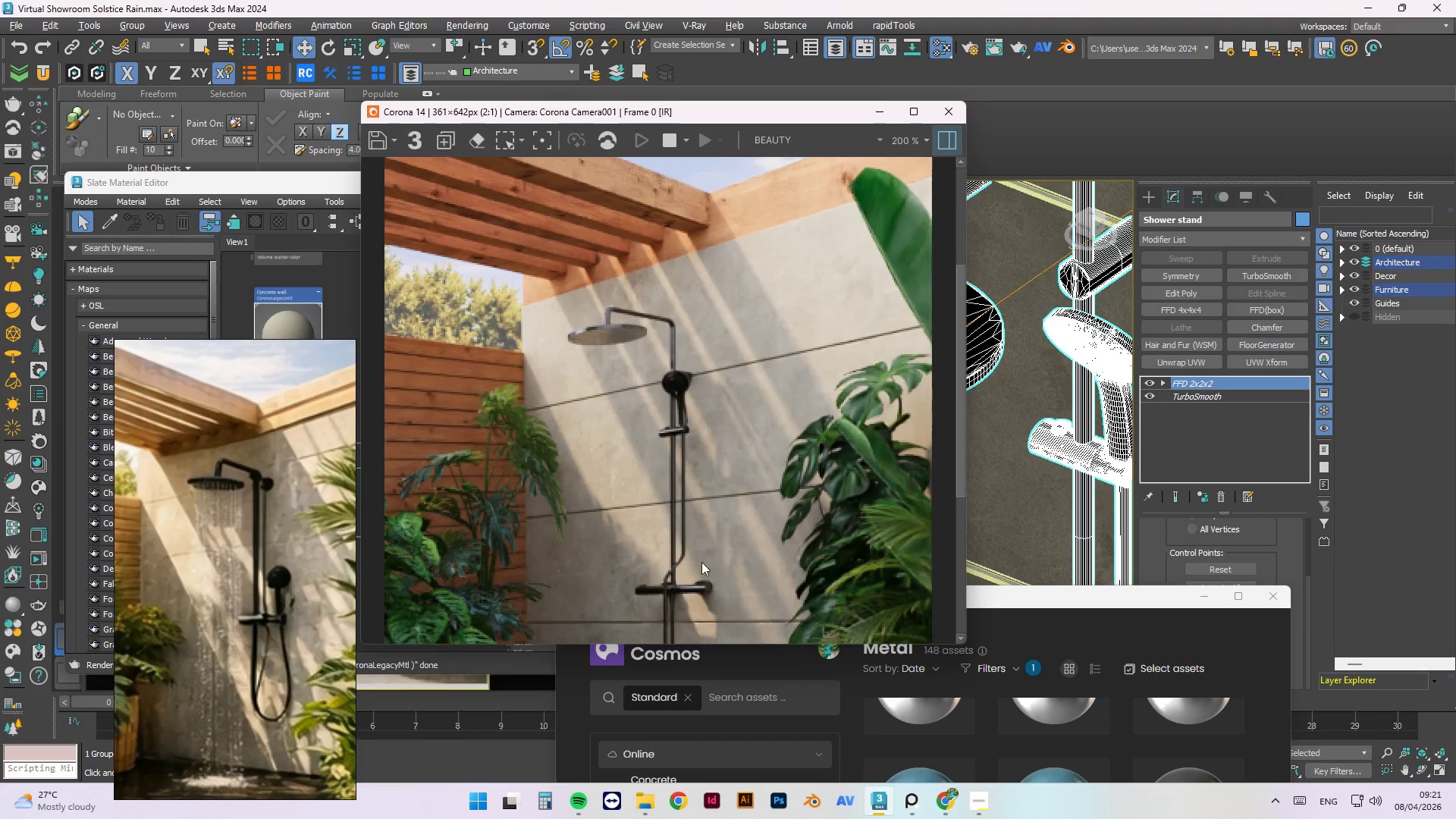 
scroll: coordinate [680, 601], scroll_direction: up, amount: 2.0
 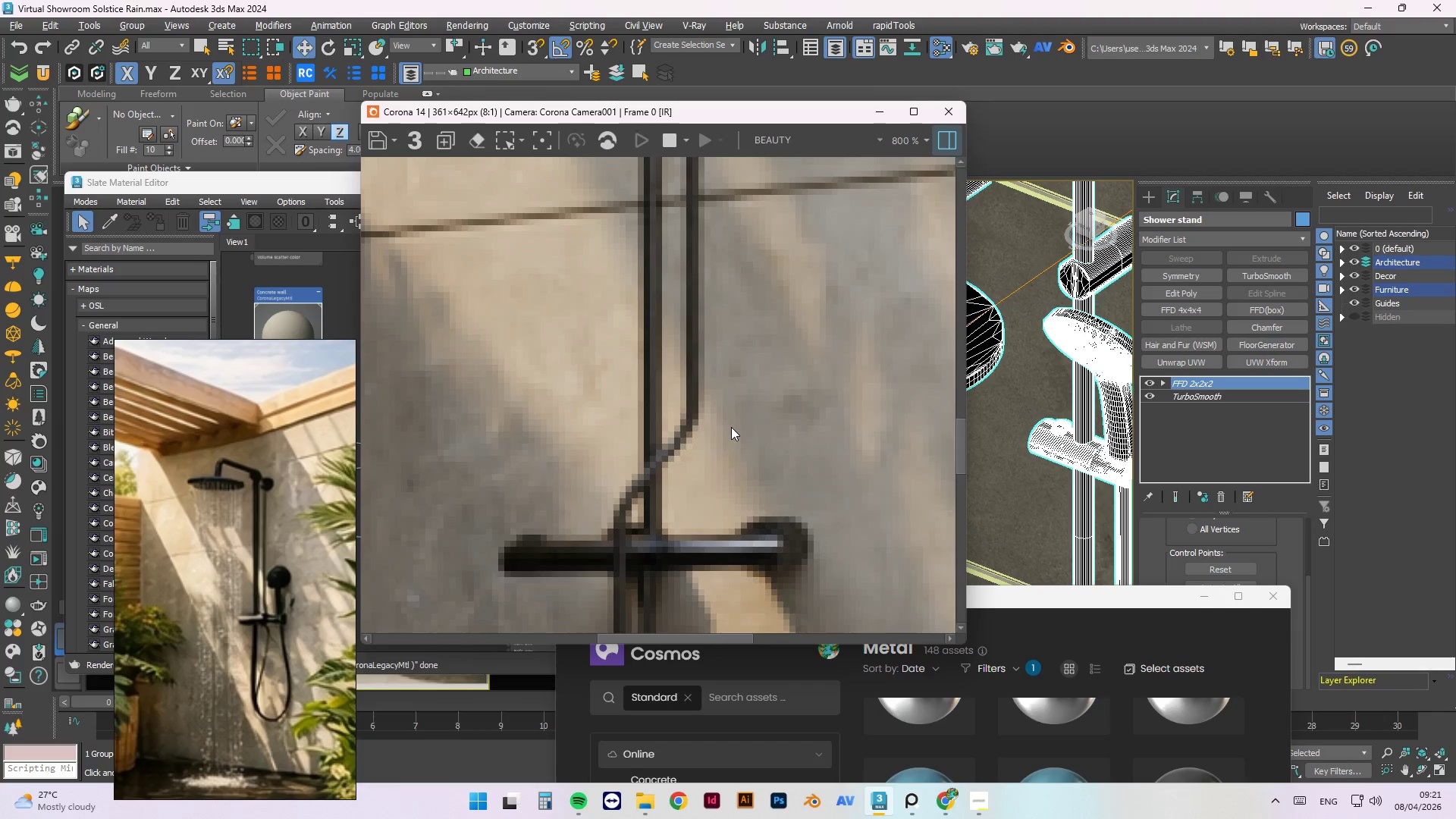 
scroll: coordinate [731, 427], scroll_direction: down, amount: 2.0
 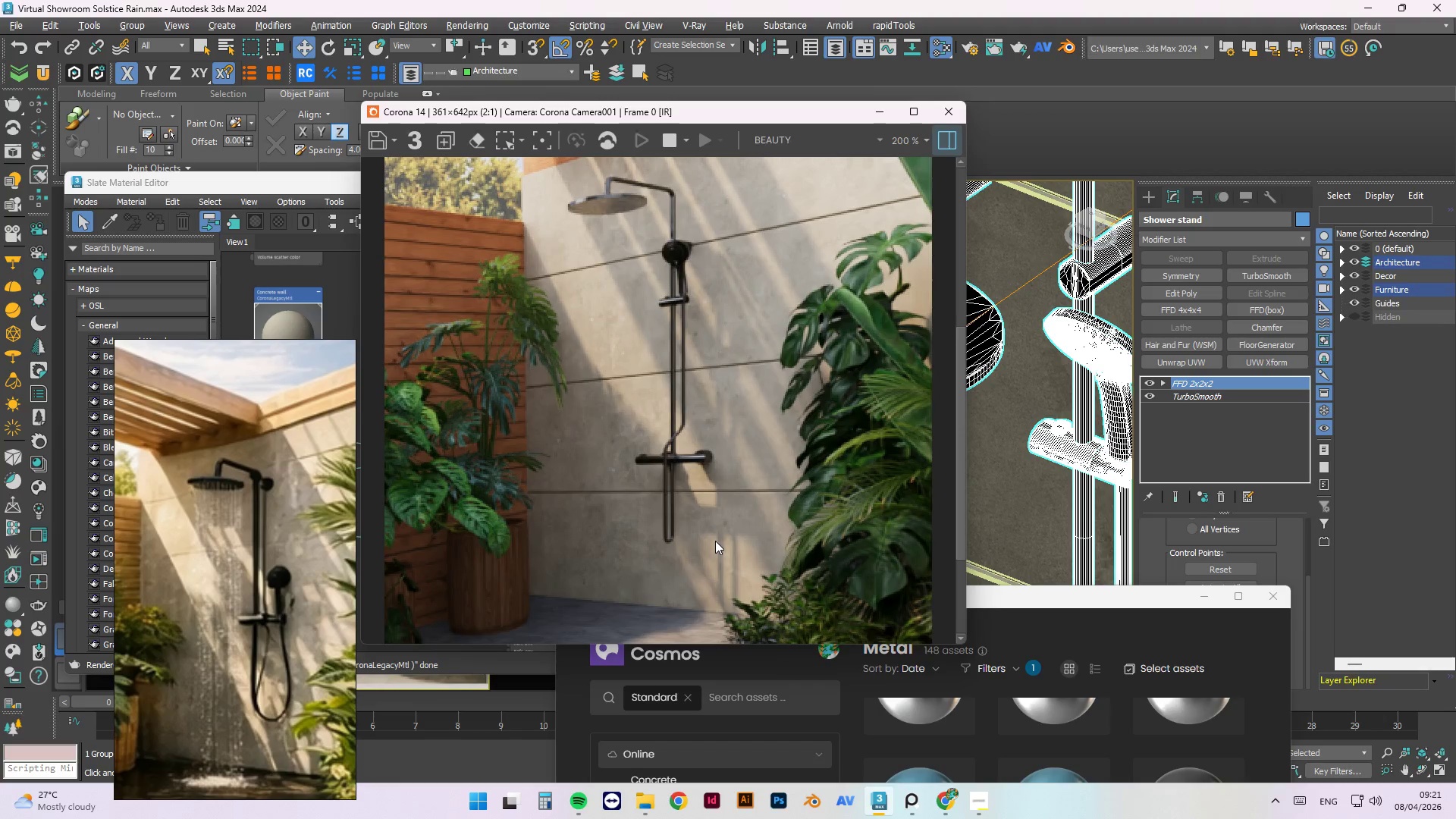 
scroll: coordinate [679, 293], scroll_direction: up, amount: 2.0
 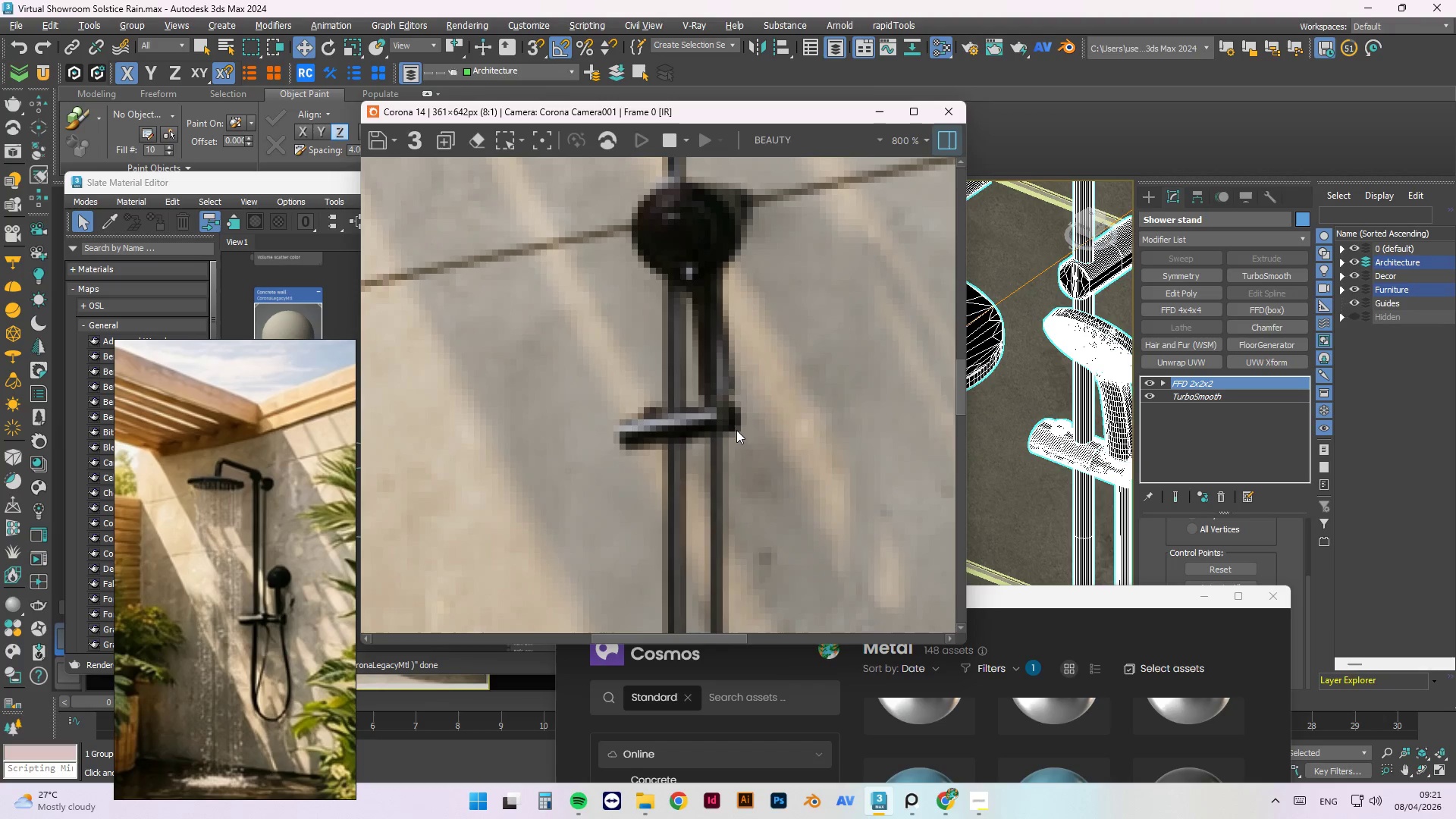 
scroll: coordinate [685, 335], scroll_direction: down, amount: 2.0
 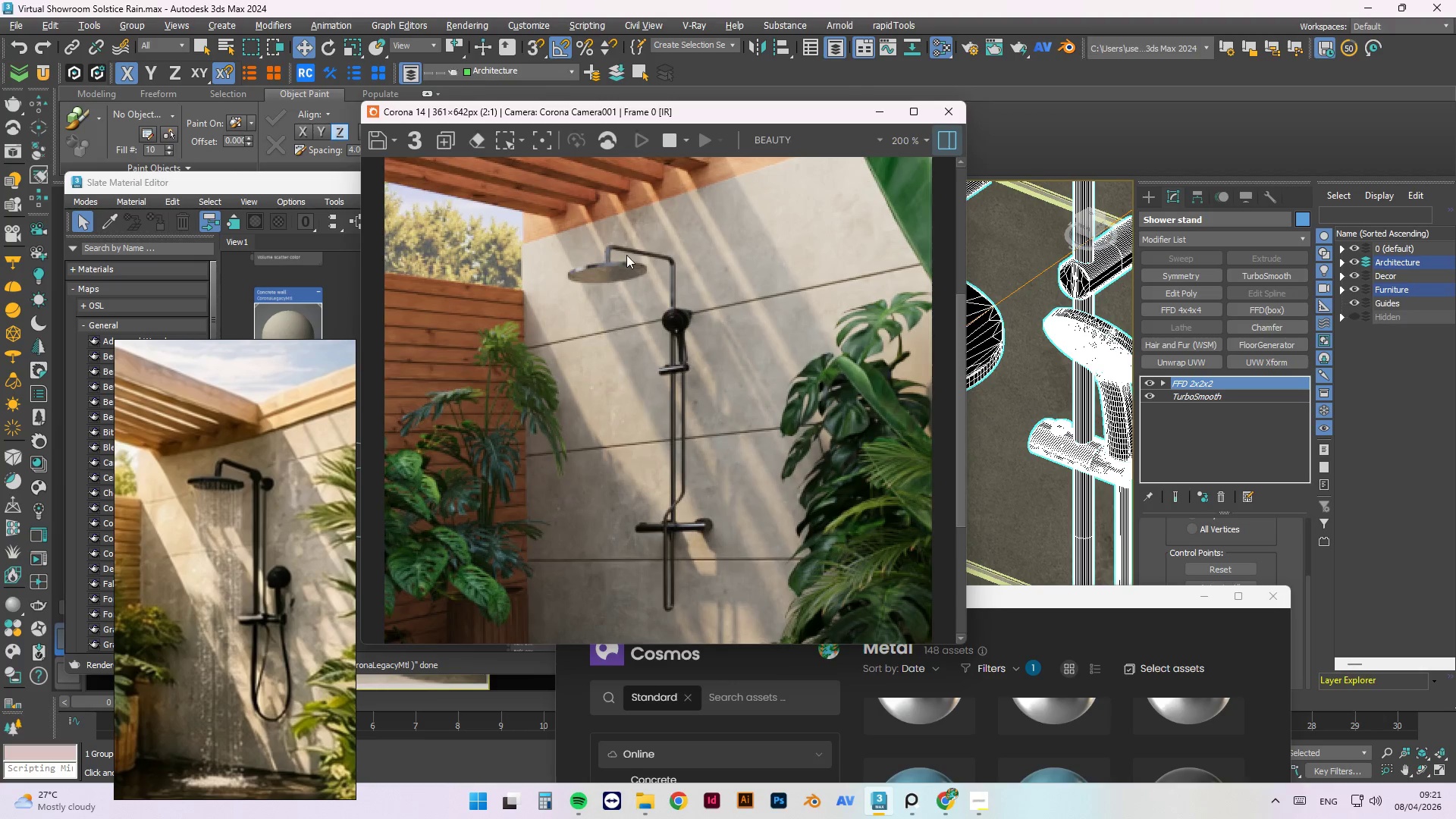 
scroll: coordinate [626, 255], scroll_direction: up, amount: 1.0
 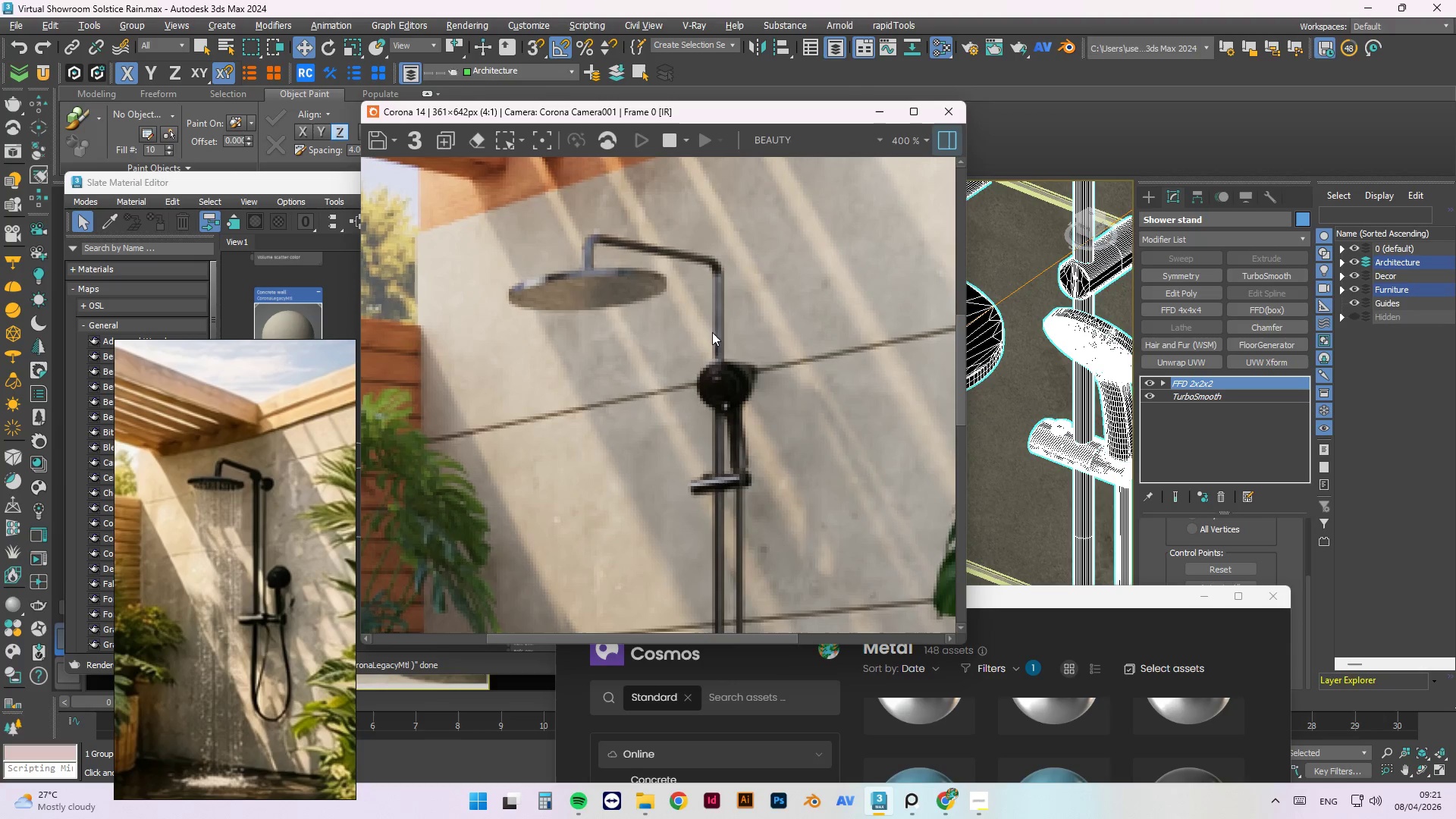 
scroll: coordinate [669, 353], scroll_direction: down, amount: 2.0
 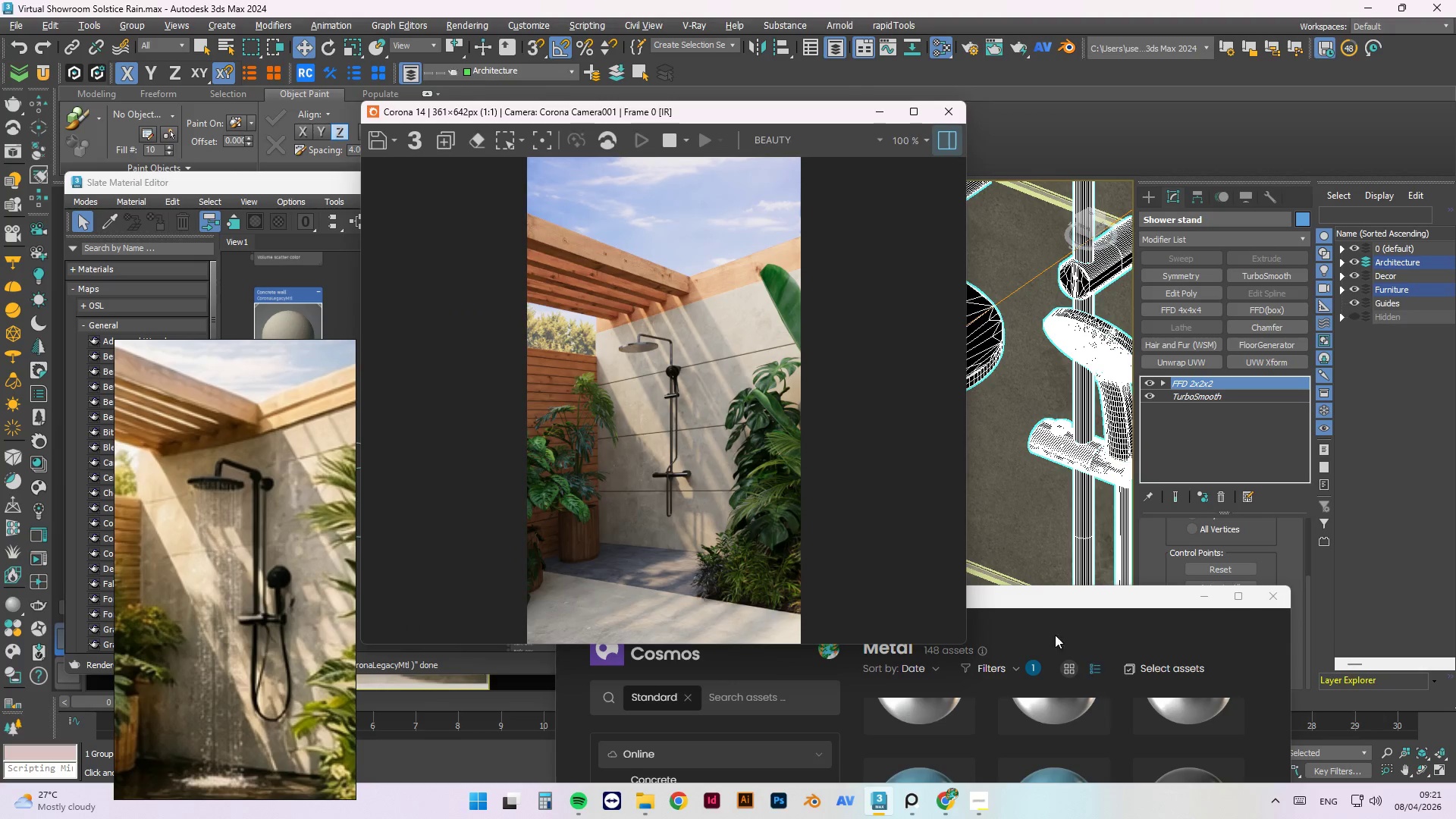 
left_click([1035, 601])
 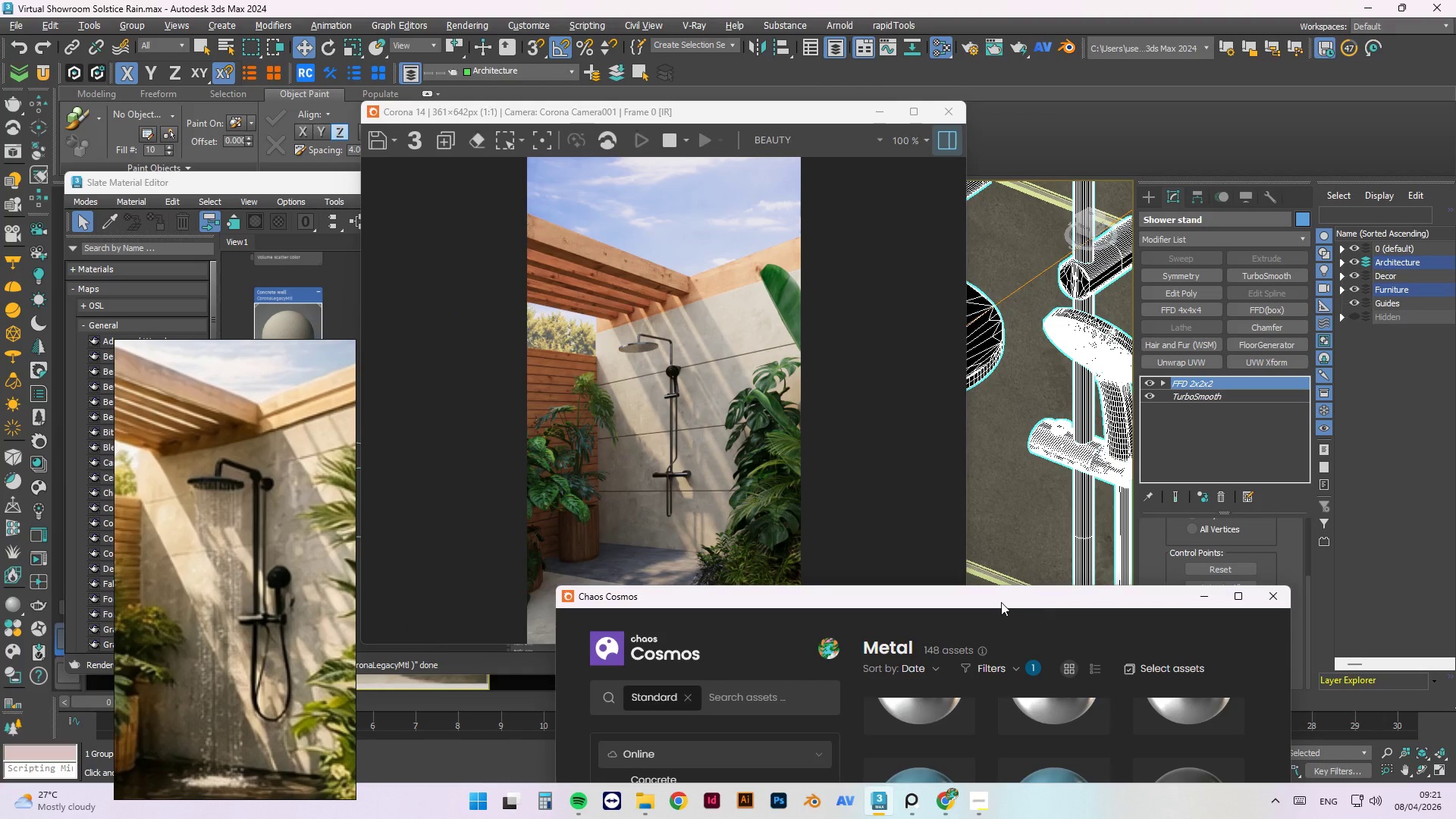 
left_click_drag(start_coordinate=[1001, 602], to_coordinate=[1046, 158])
 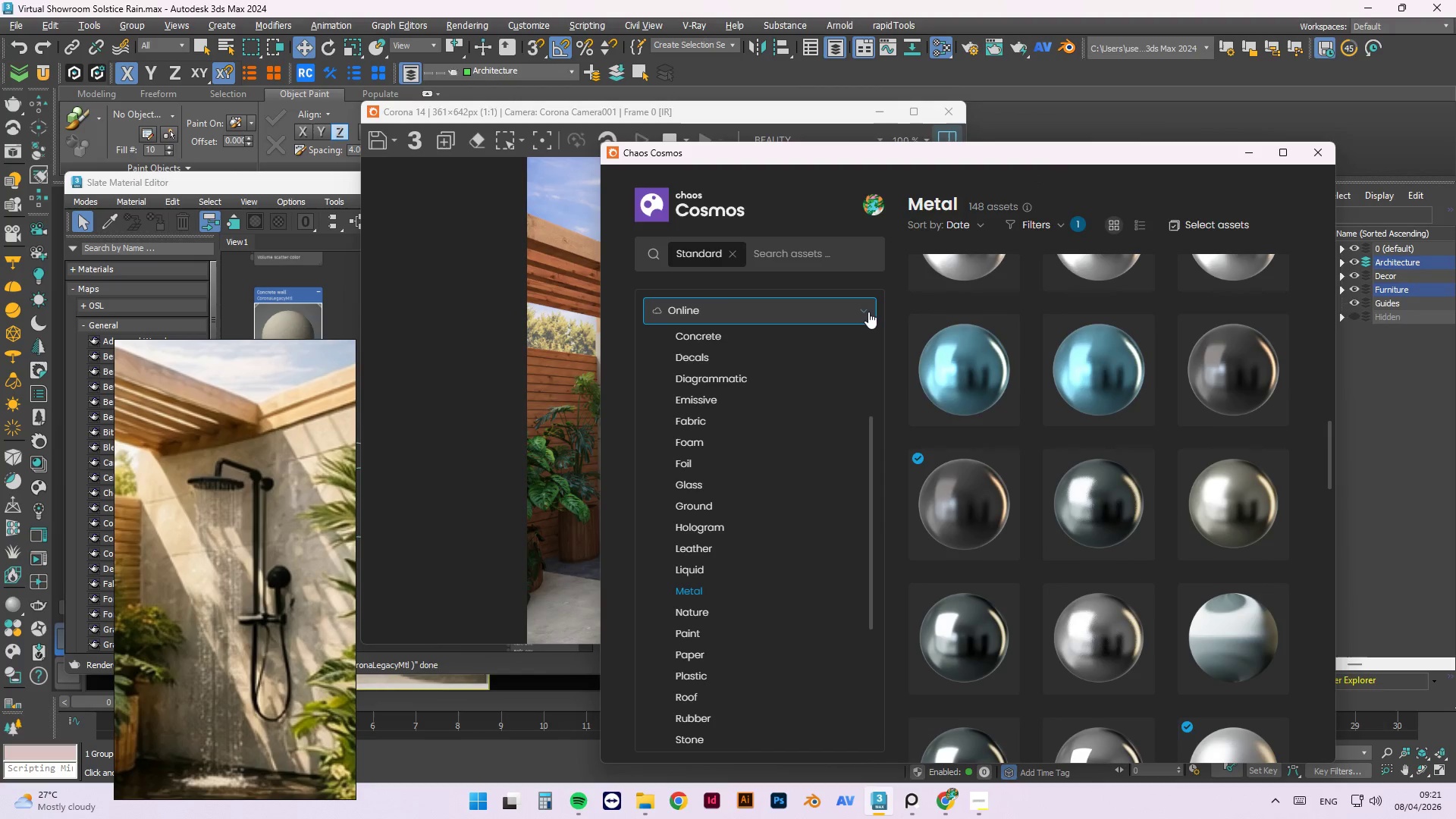 
scroll: coordinate [839, 523], scroll_direction: down, amount: 6.0
 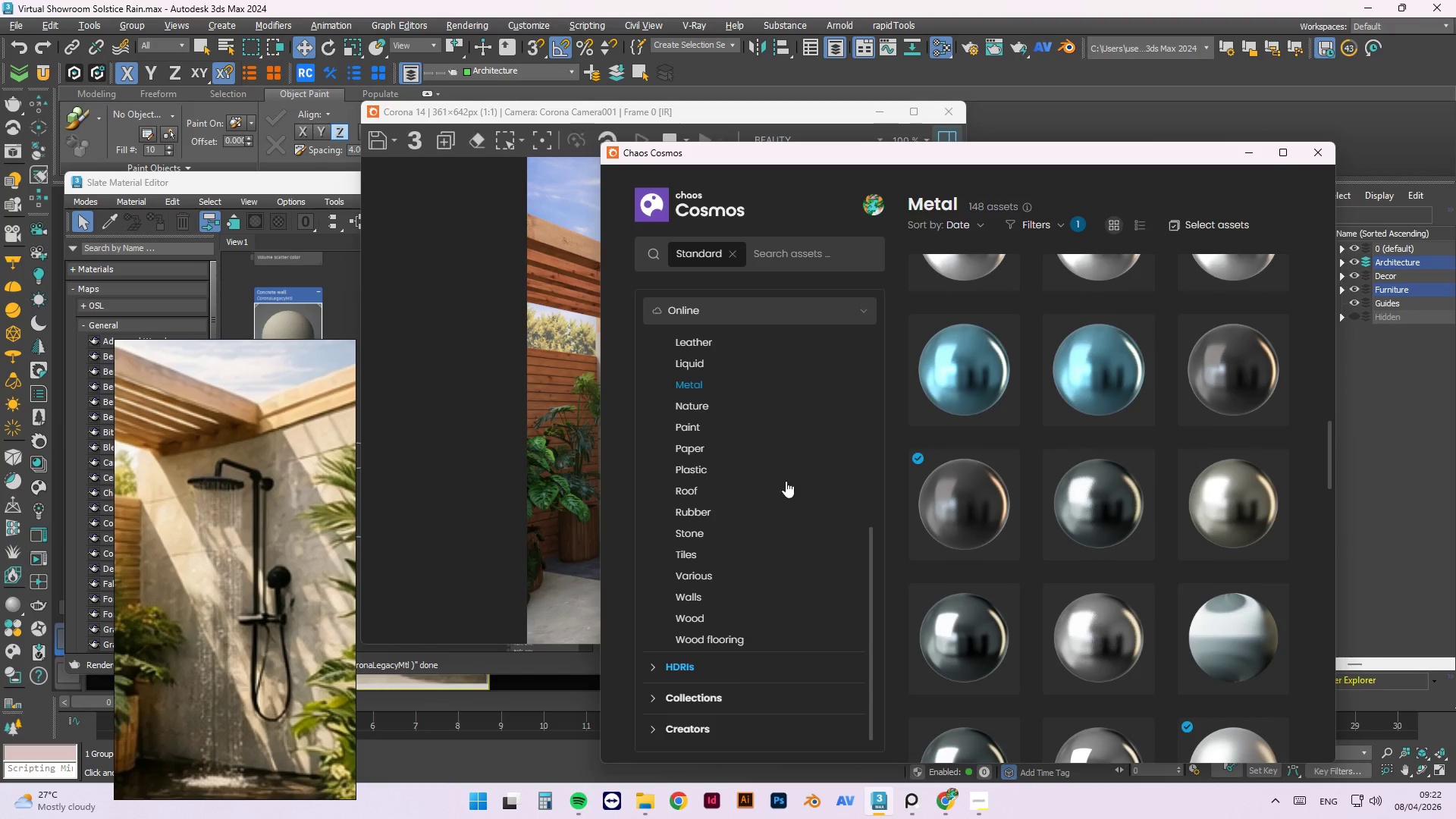 
scroll: coordinate [720, 300], scroll_direction: up, amount: 5.0
 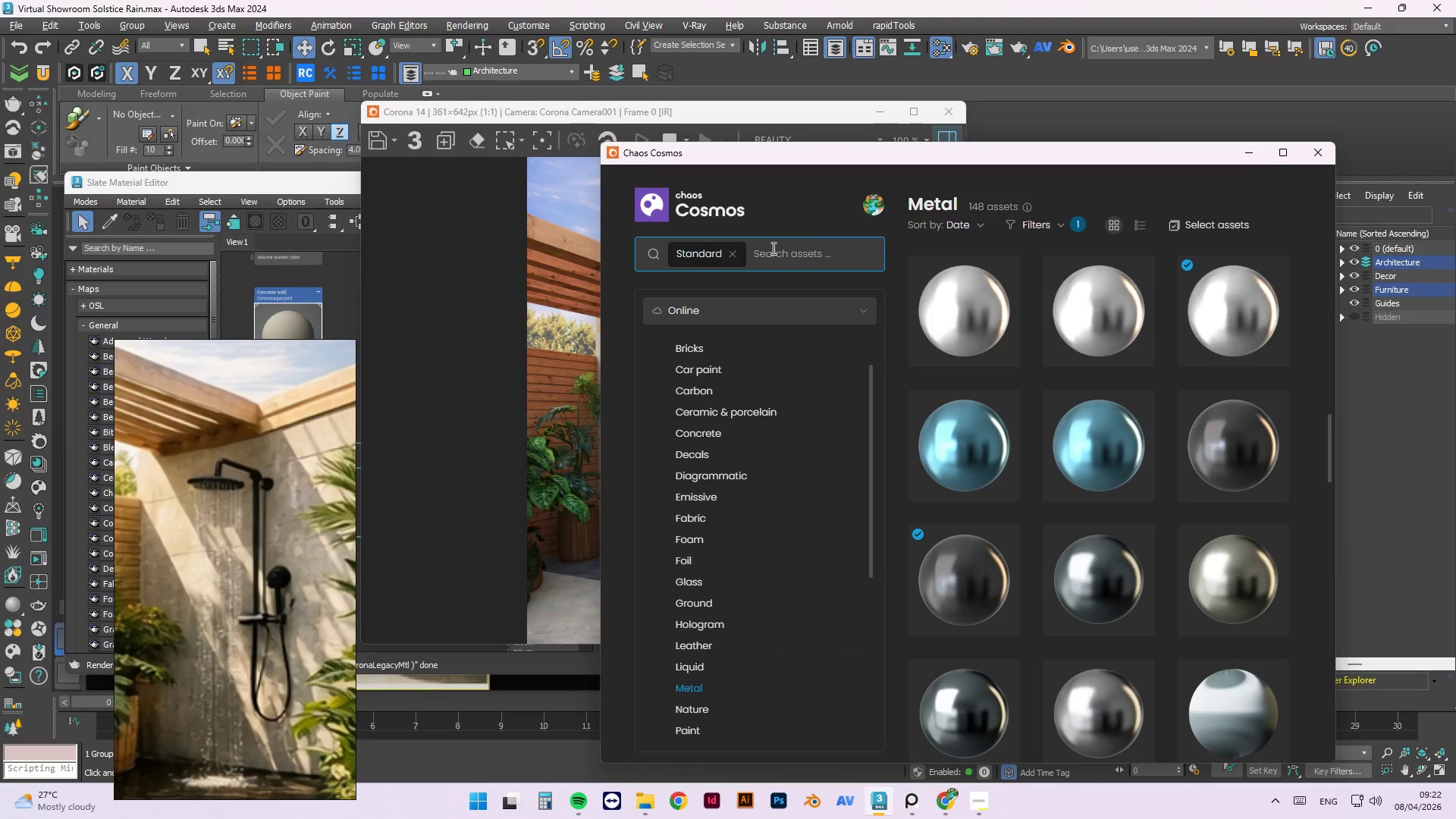 
left_click([733, 249])
 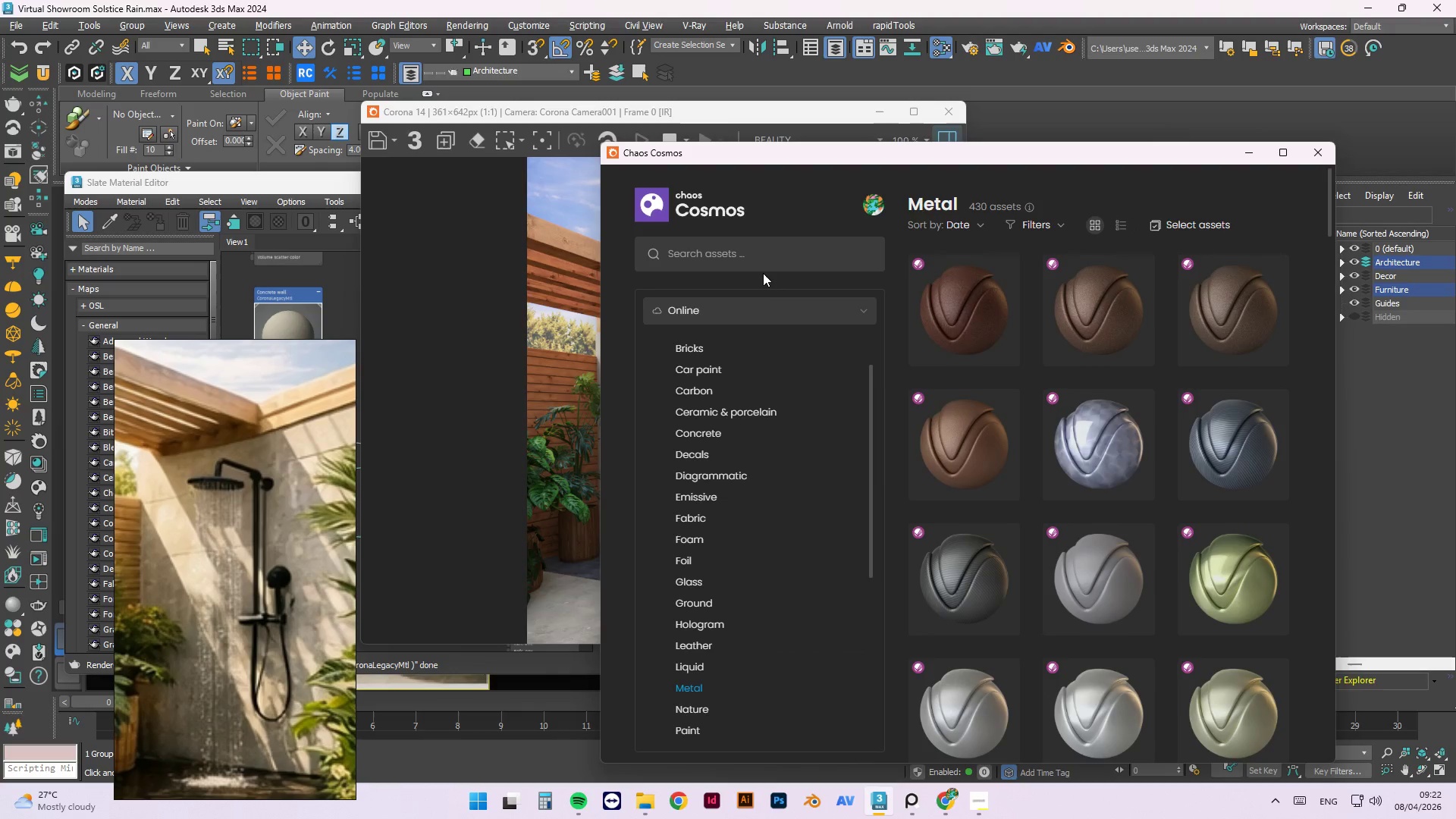 
left_click_drag(start_coordinate=[770, 257], to_coordinate=[768, 264])
 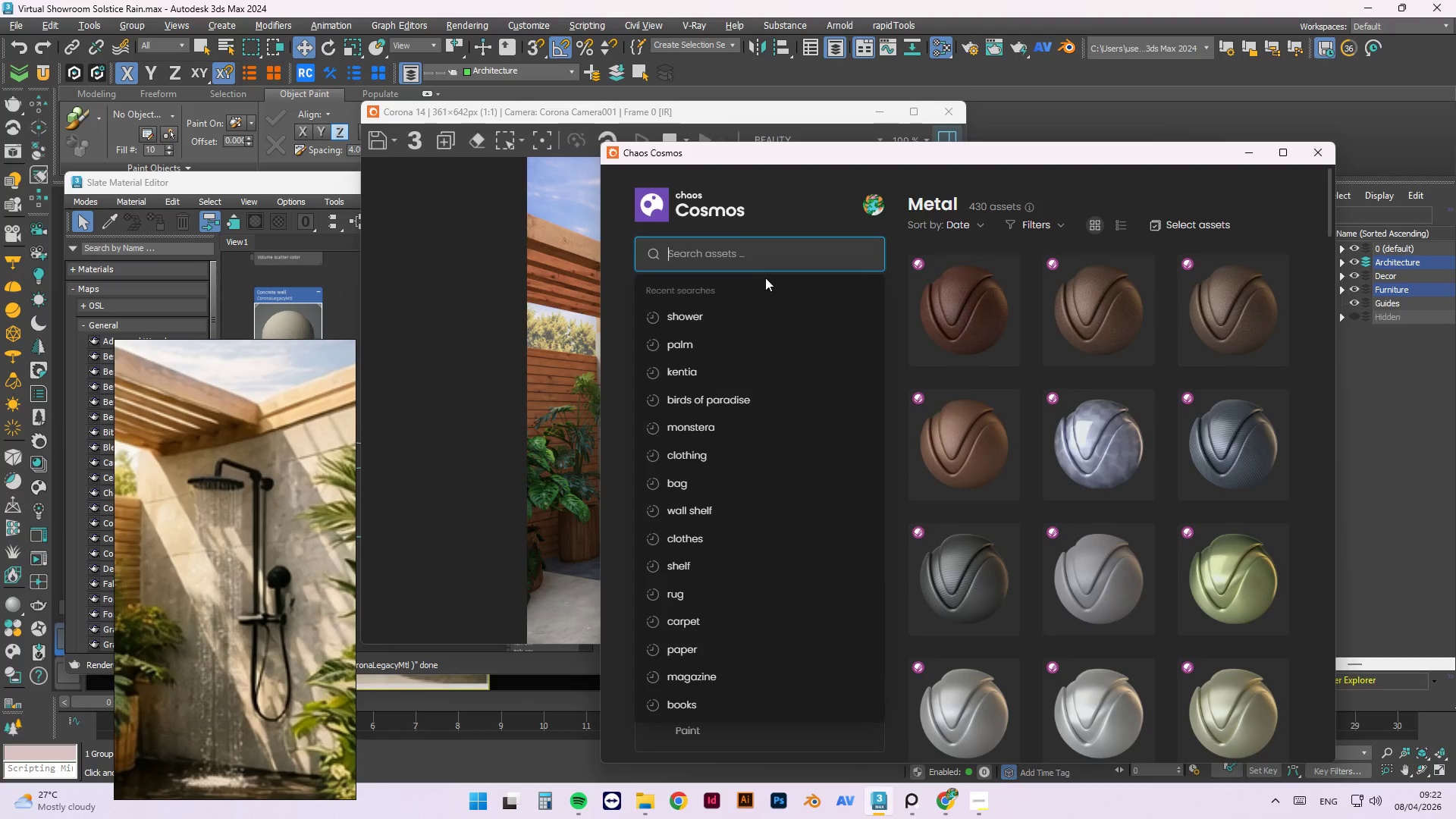 
type(ew)
key(Backspace)
key(Backspace)
type(way)
key(Backspace)
type(ter)
 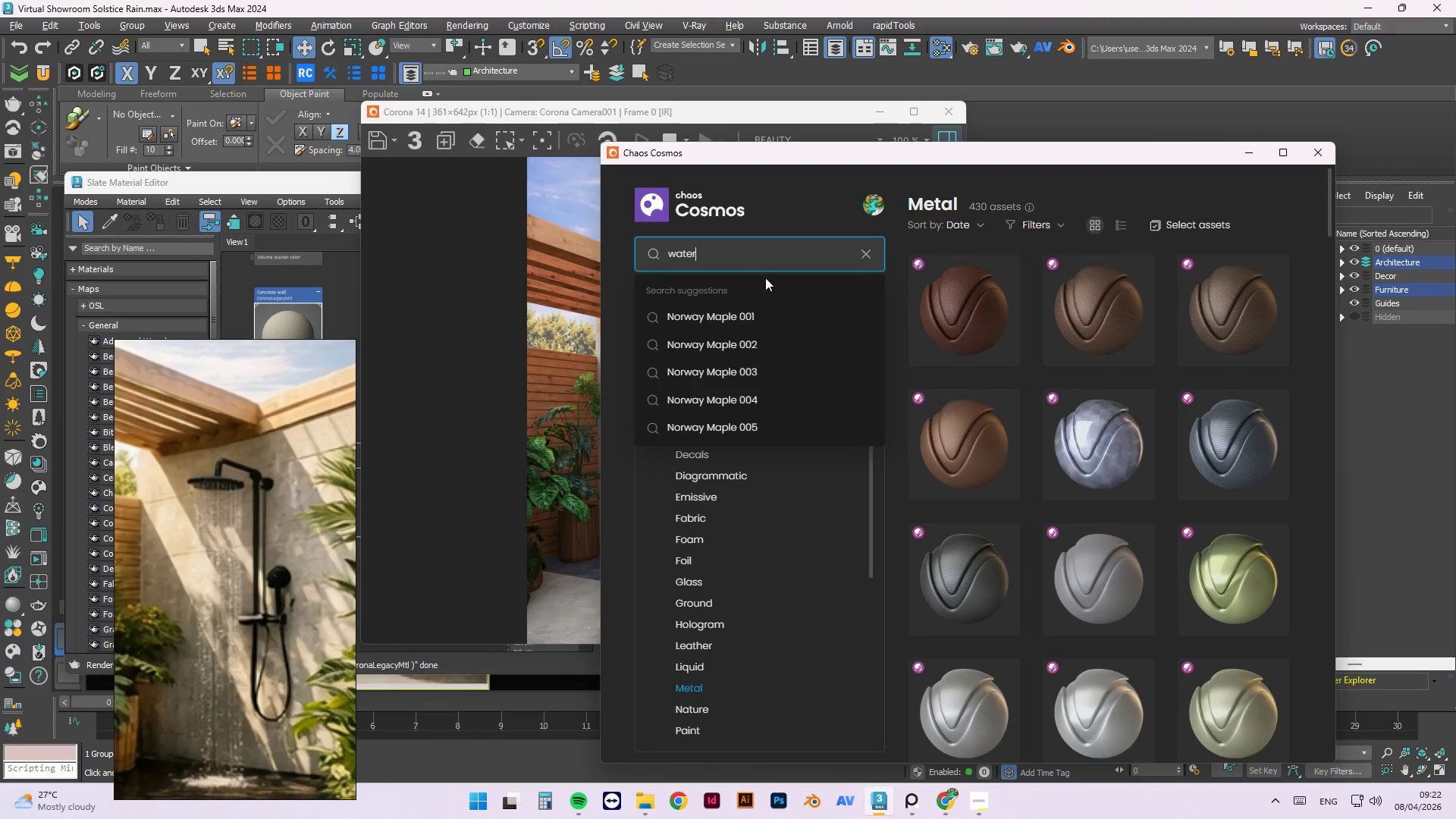 
key(Enter)
 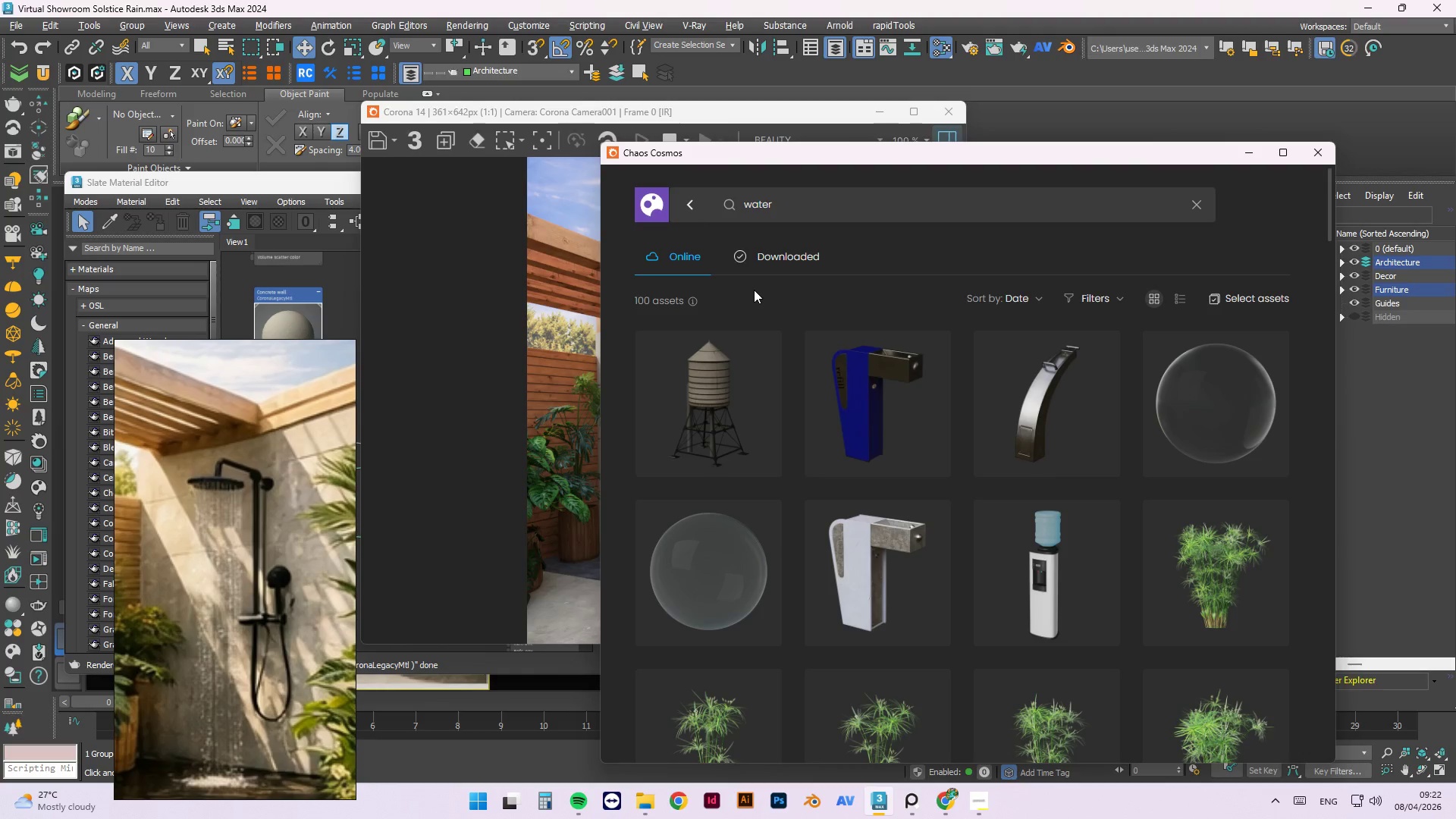 
scroll: coordinate [1226, 609], scroll_direction: down, amount: 31.0
 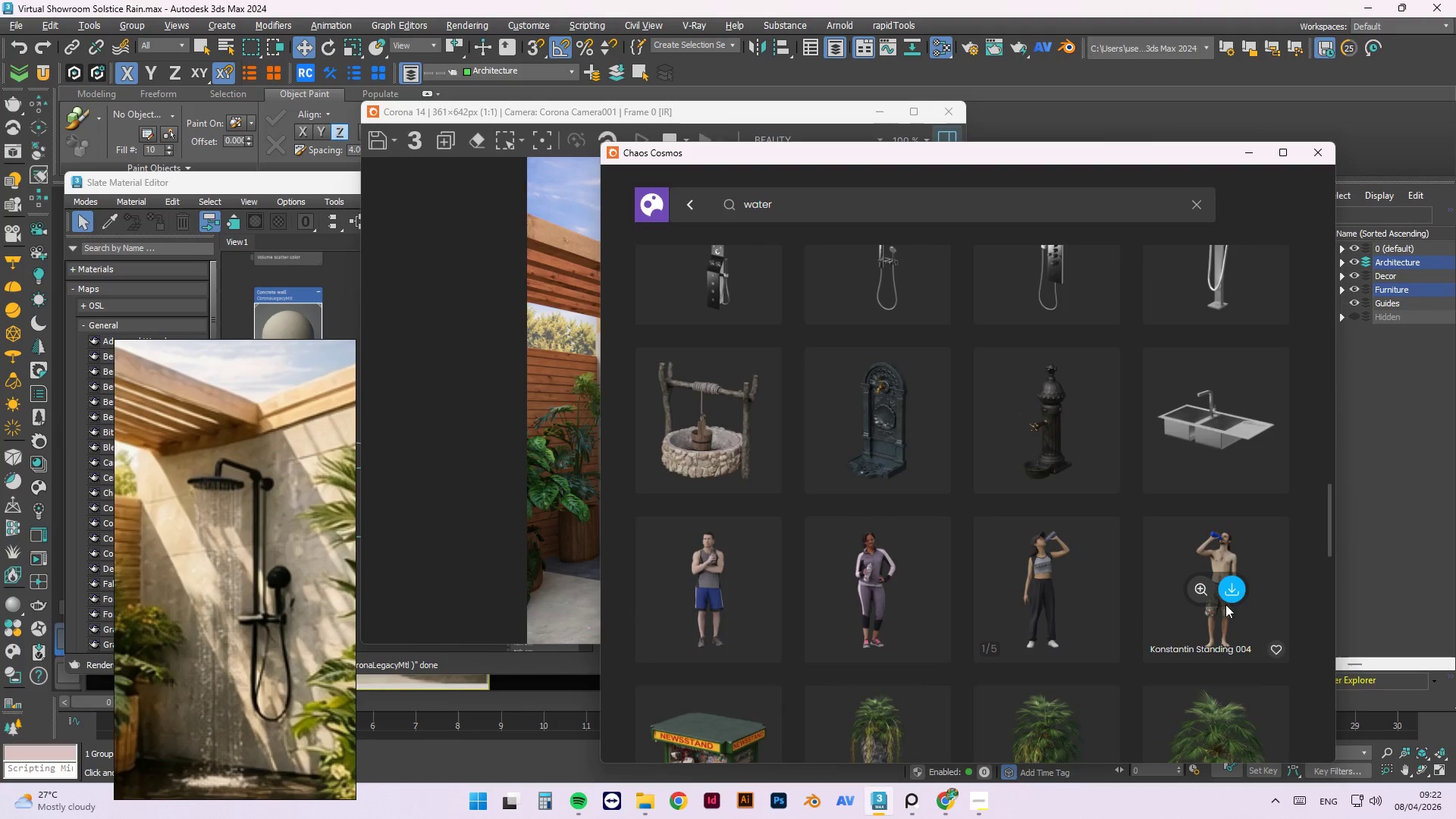 
scroll: coordinate [1219, 582], scroll_direction: down, amount: 25.0
 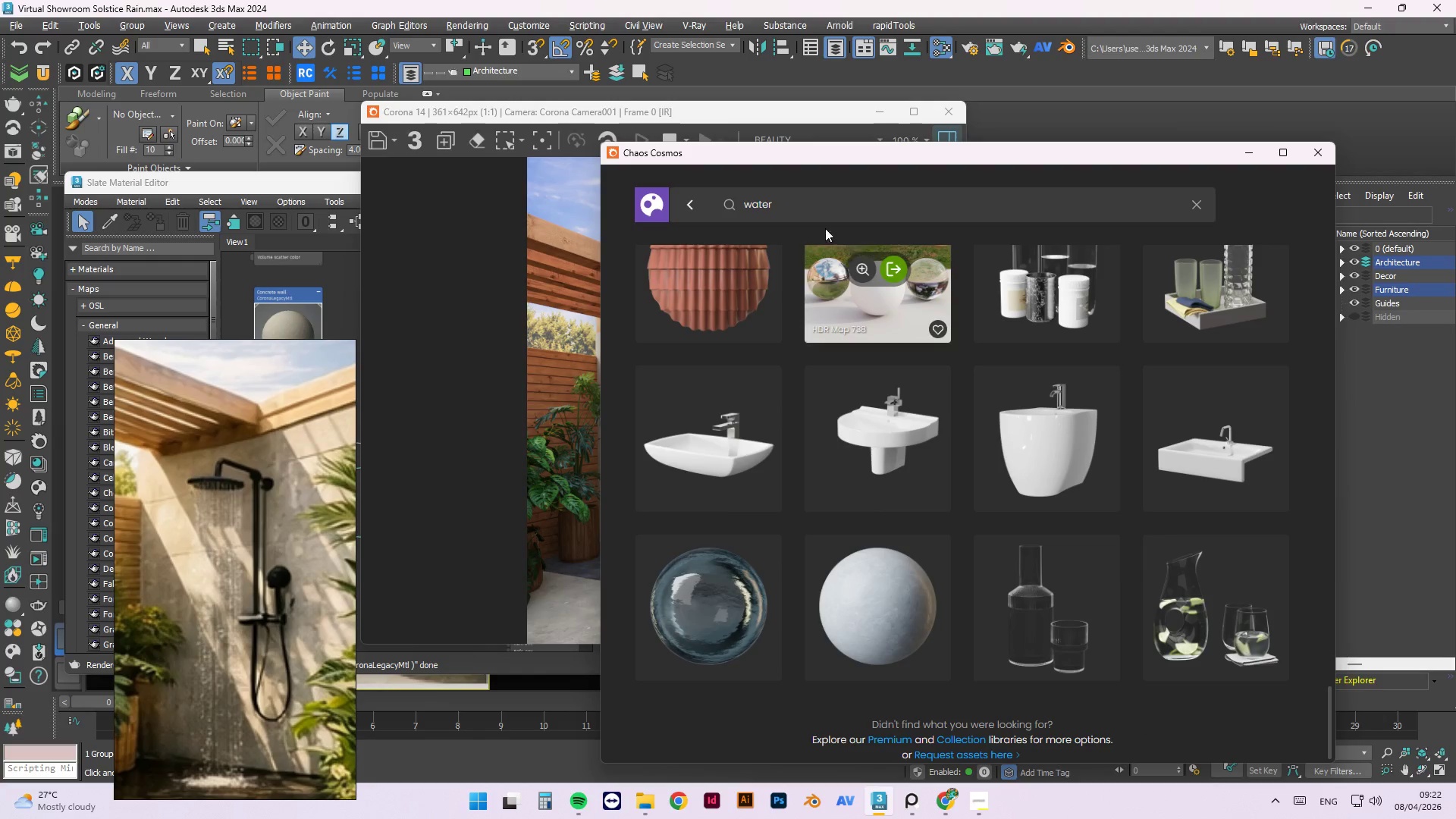 
mouse_move([725, 571])
 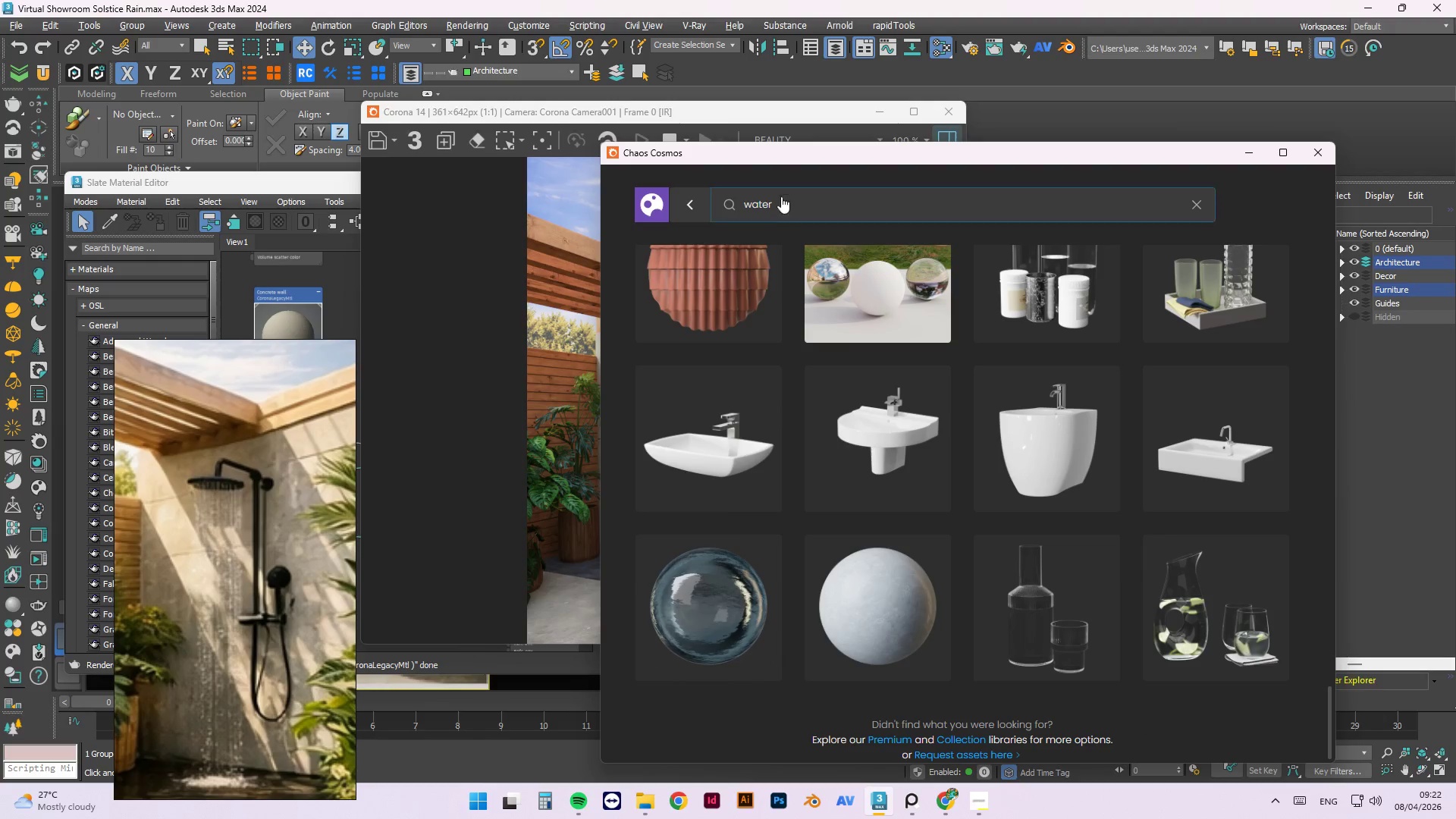 
left_click([783, 204])
 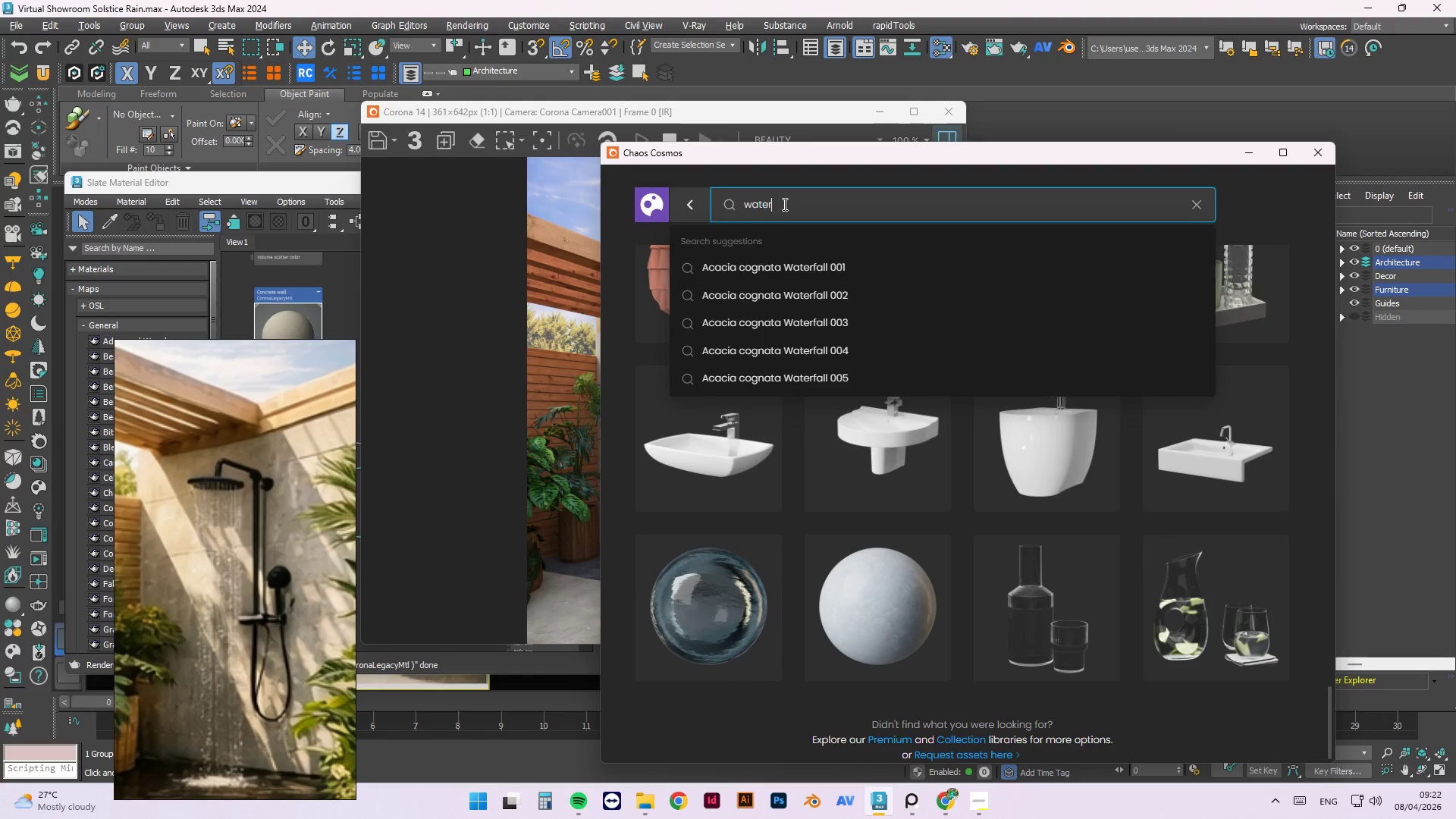 
left_click_drag(start_coordinate=[784, 204], to_coordinate=[718, 207])
 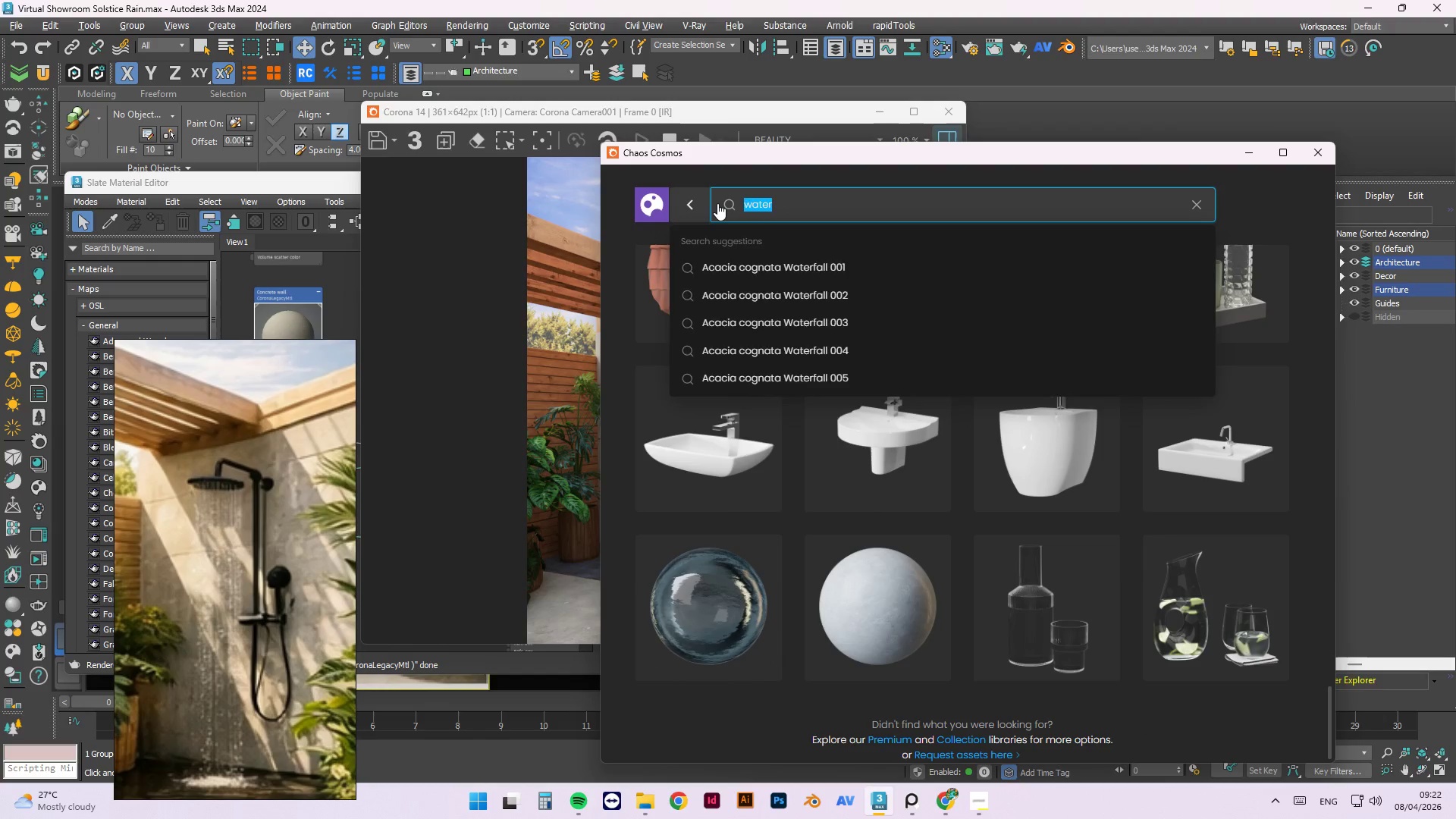 
type(shower water)
 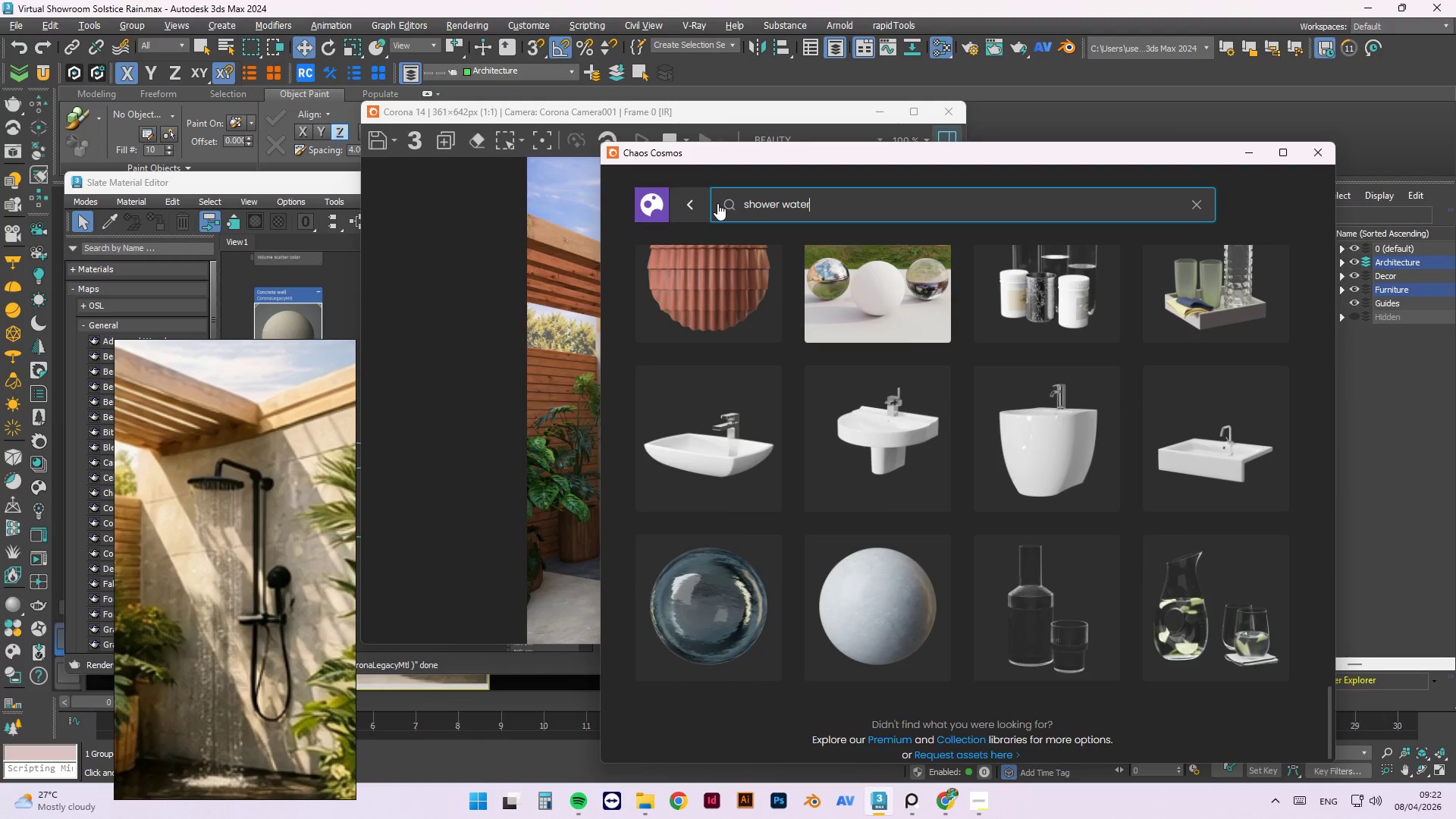 
key(Enter)
 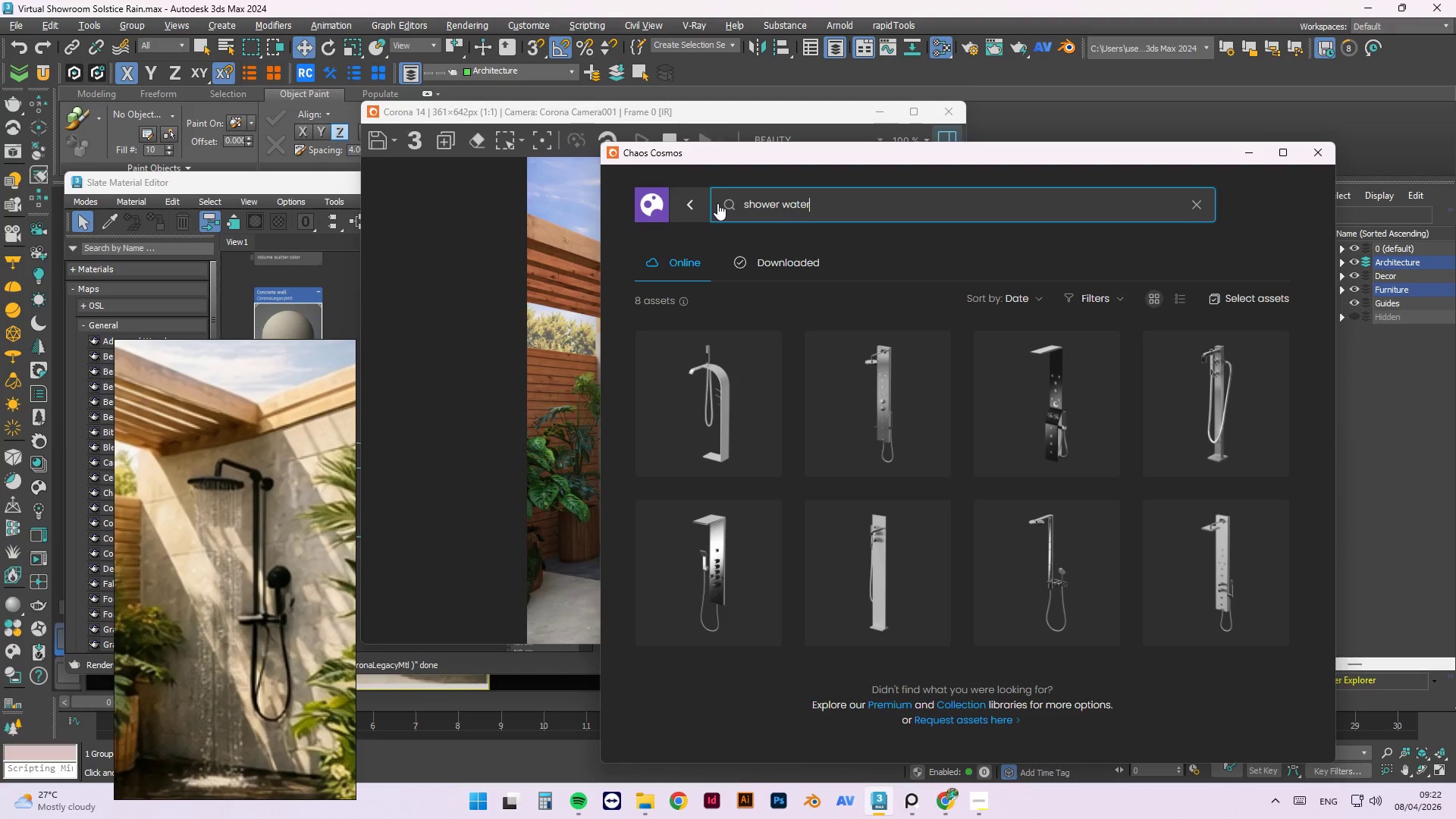 
left_click([1153, 395])
 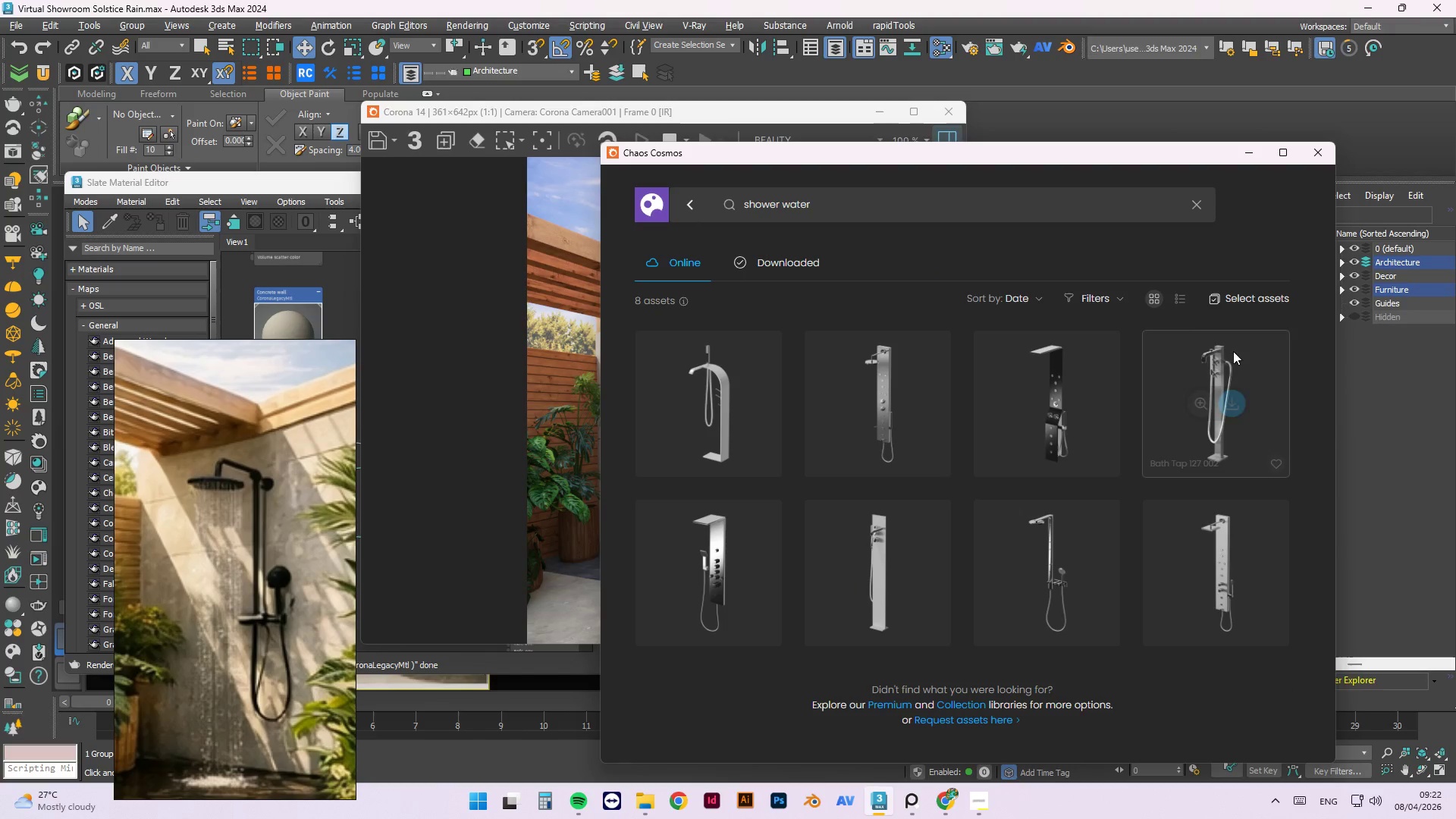 
left_click([1222, 369])
 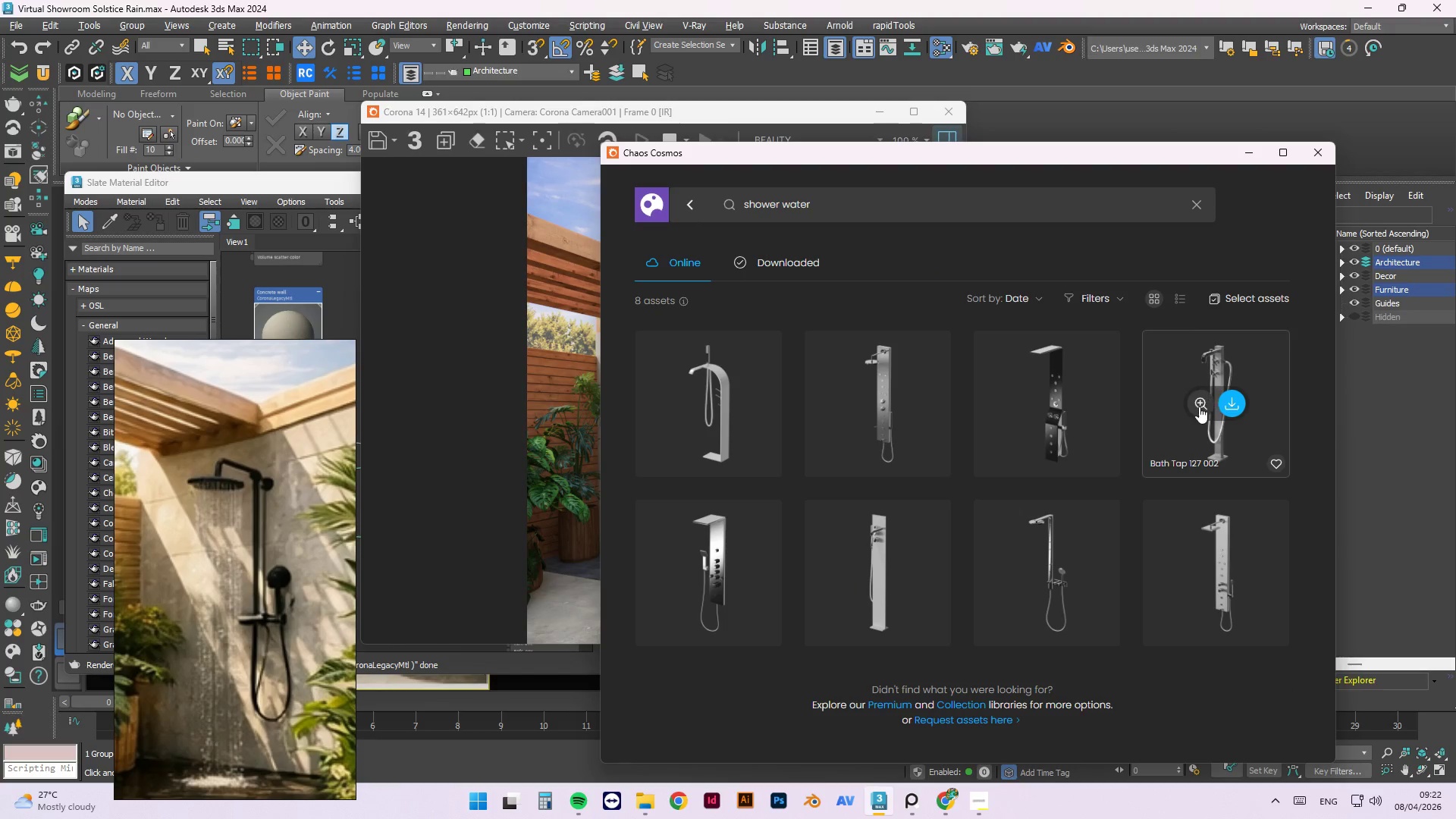 
left_click([1198, 406])
 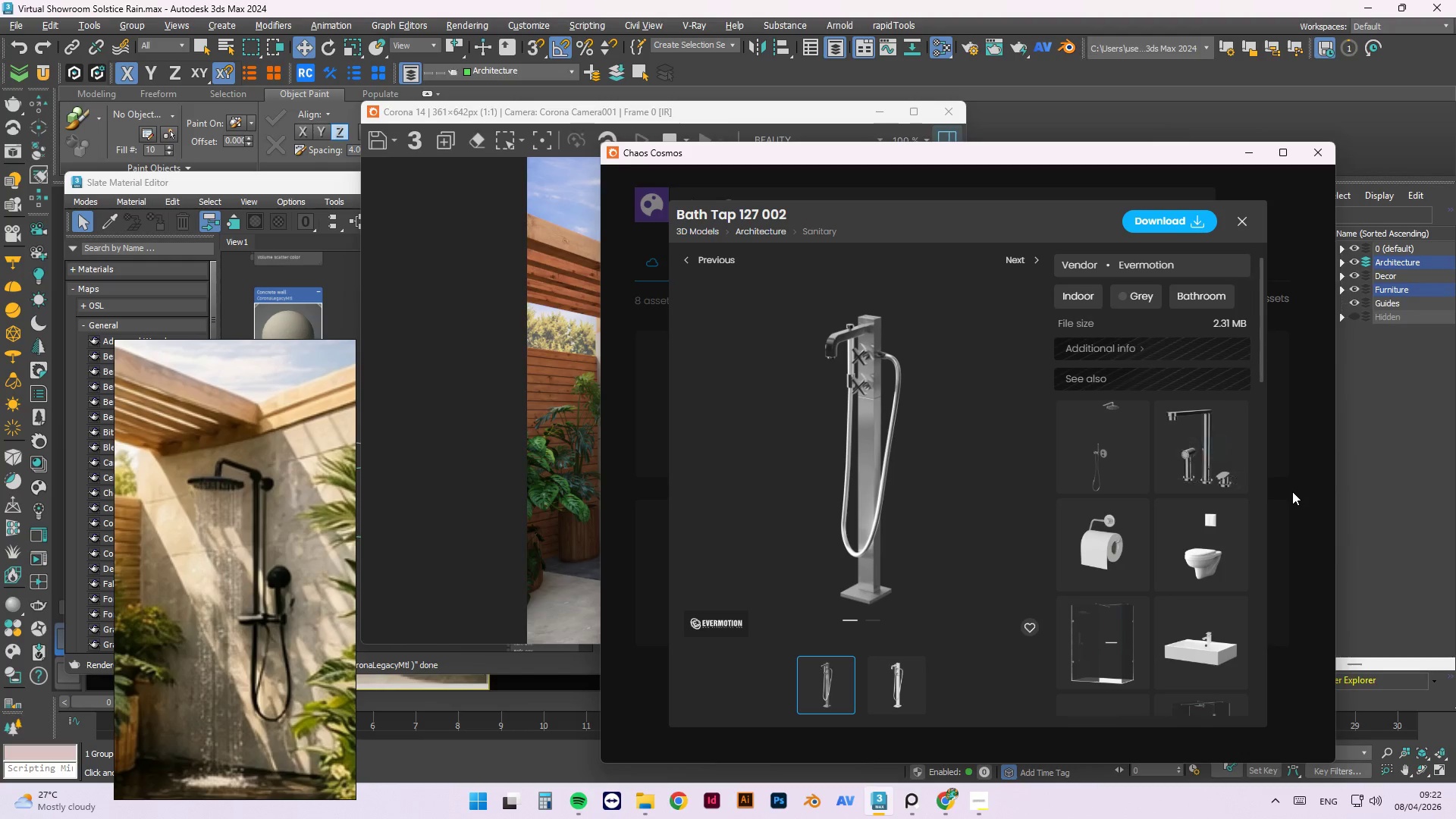 
scroll: coordinate [846, 320], scroll_direction: up, amount: 3.0
 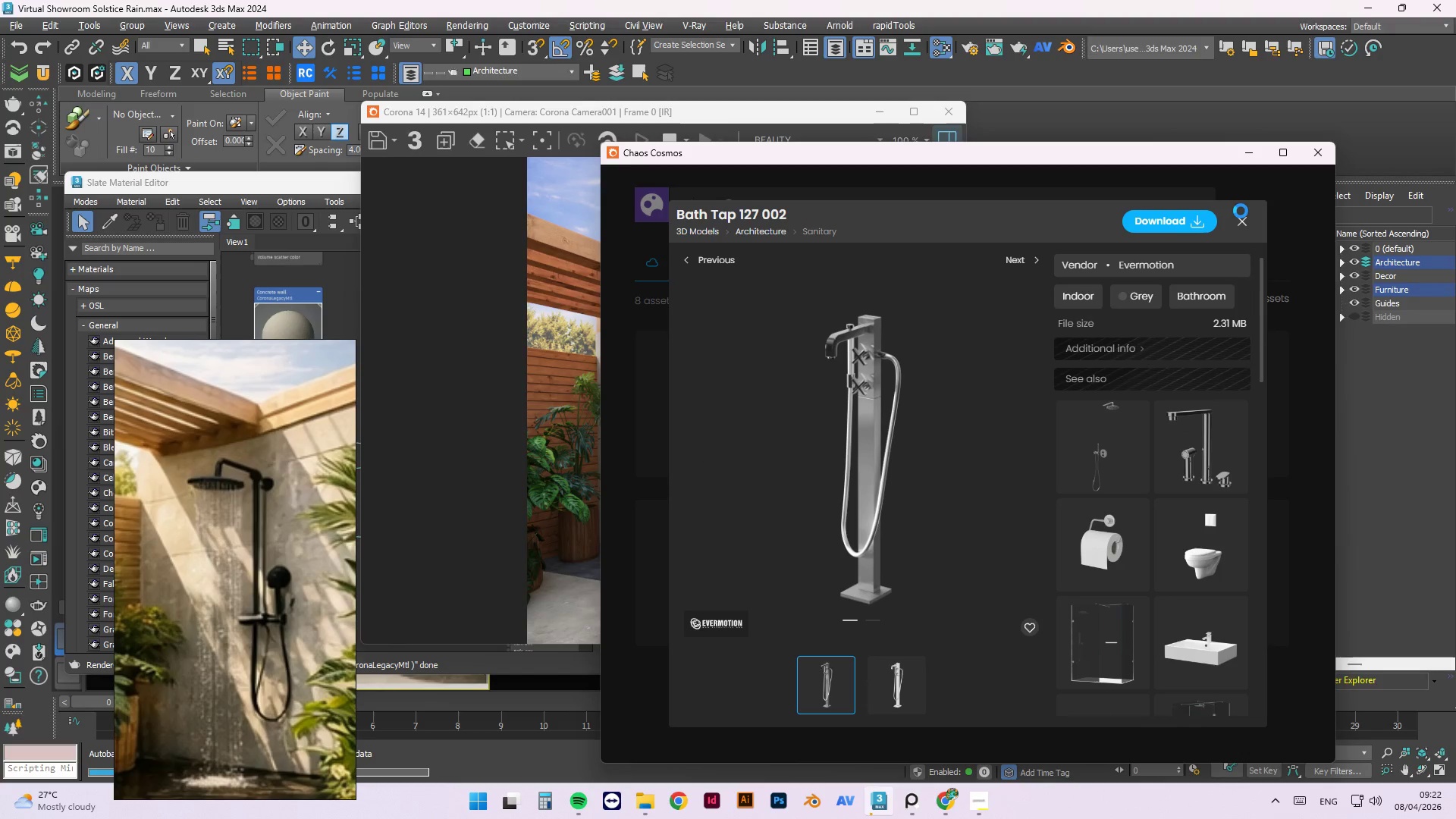 
double_click([1242, 226])
 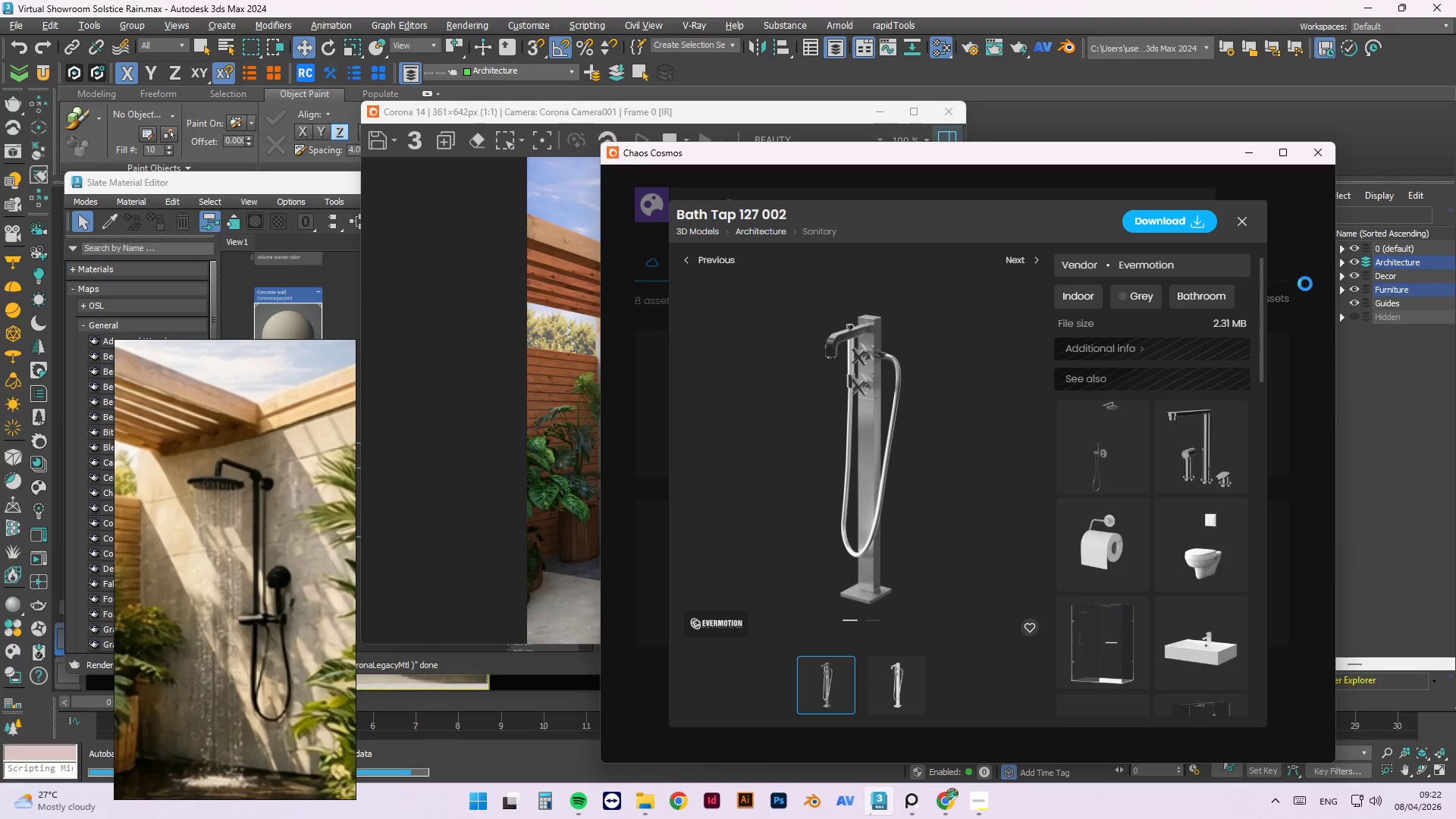 
scroll: coordinate [1188, 538], scroll_direction: down, amount: 5.0
 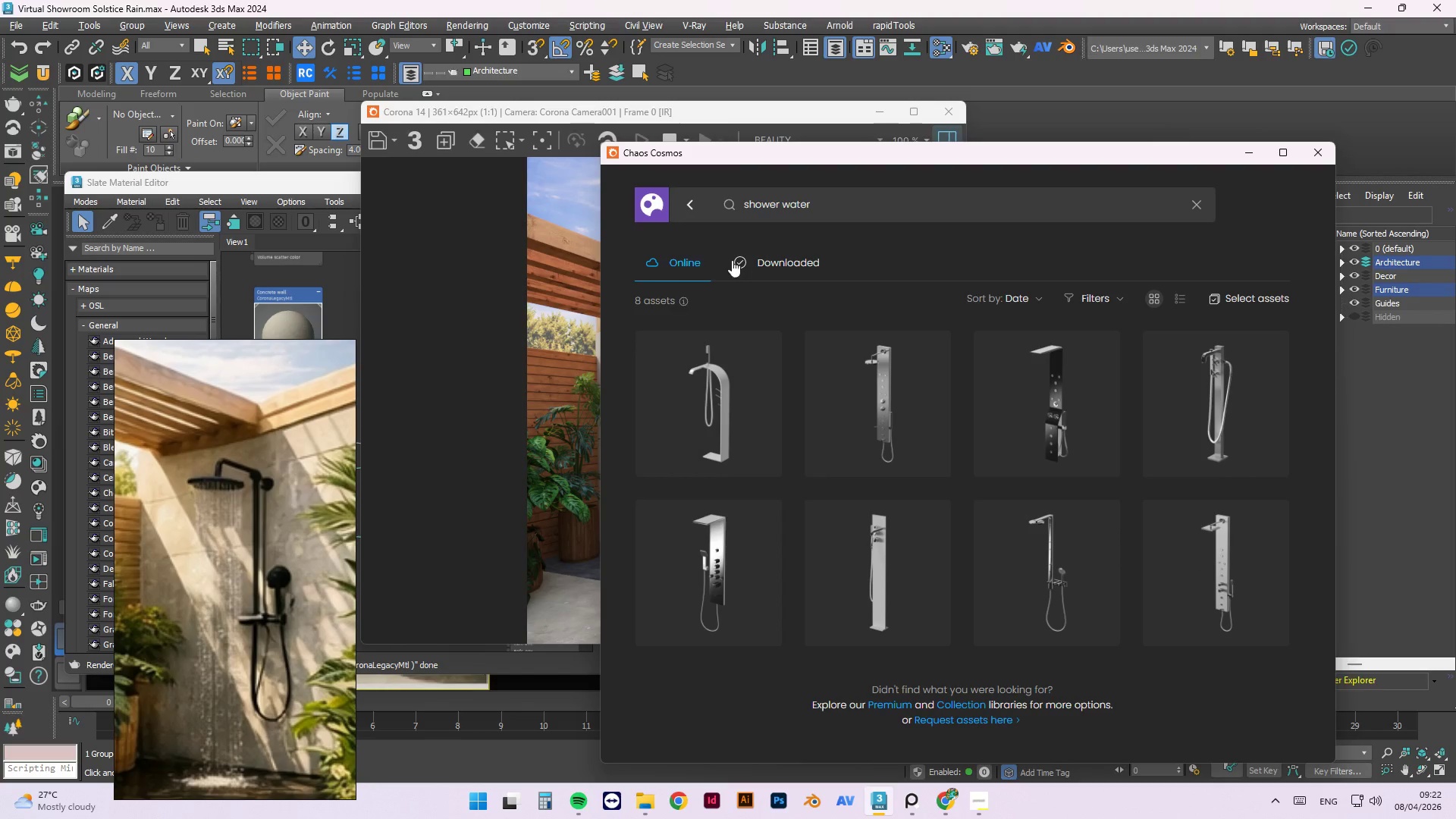 
left_click([632, 196])
 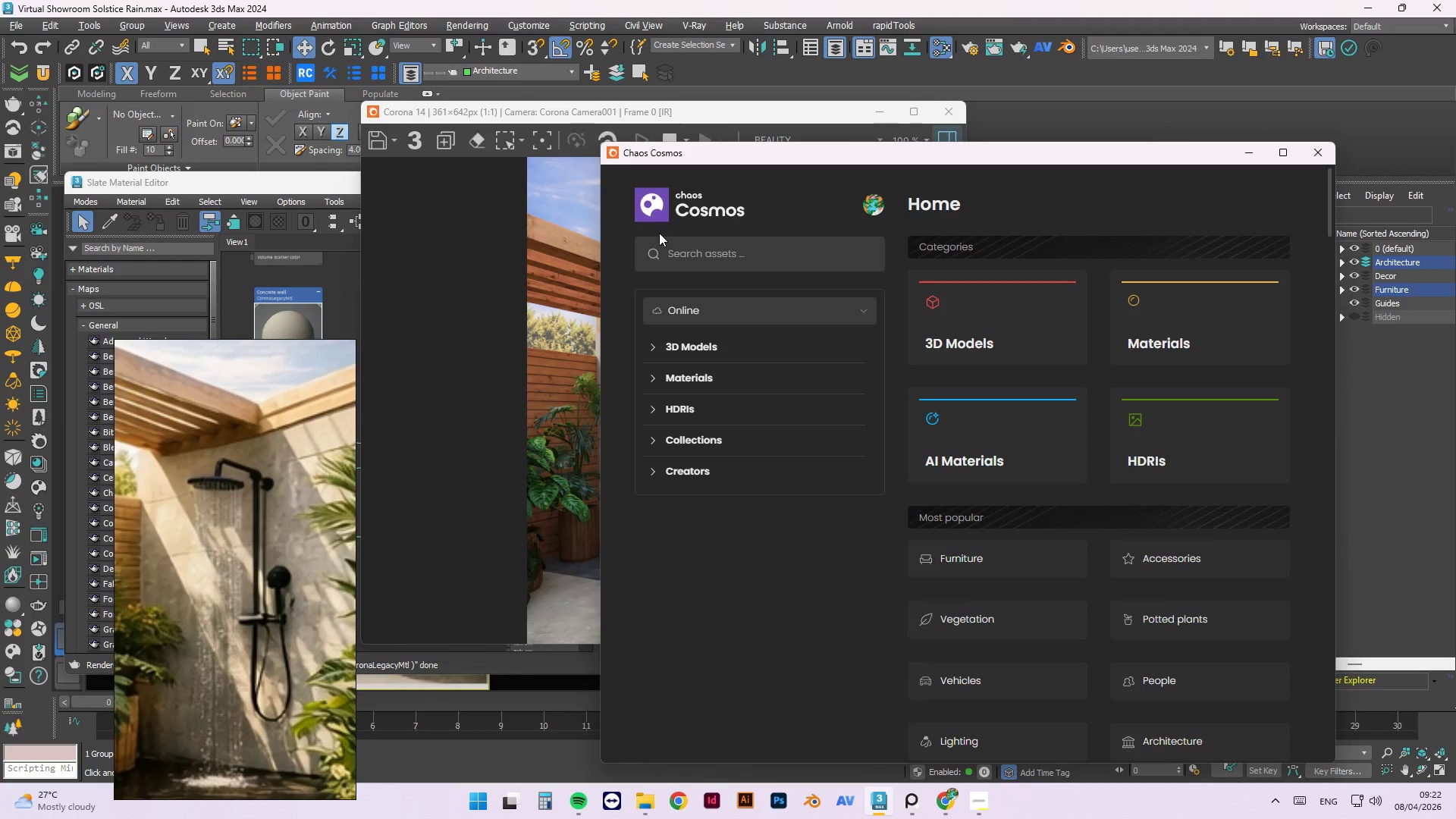 
scroll: coordinate [1284, 626], scroll_direction: down, amount: 3.0
 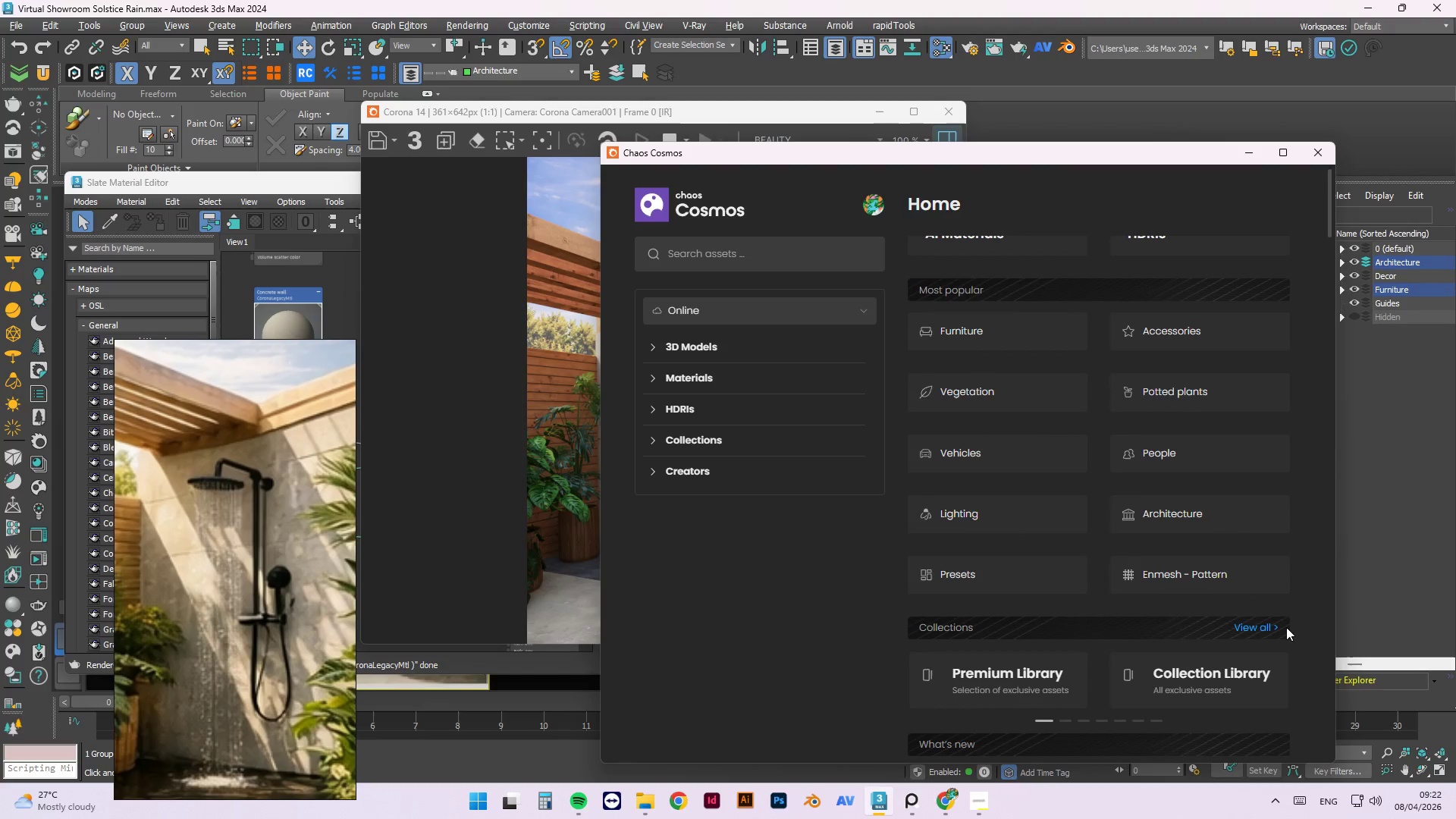 
mouse_move([1268, 610])
 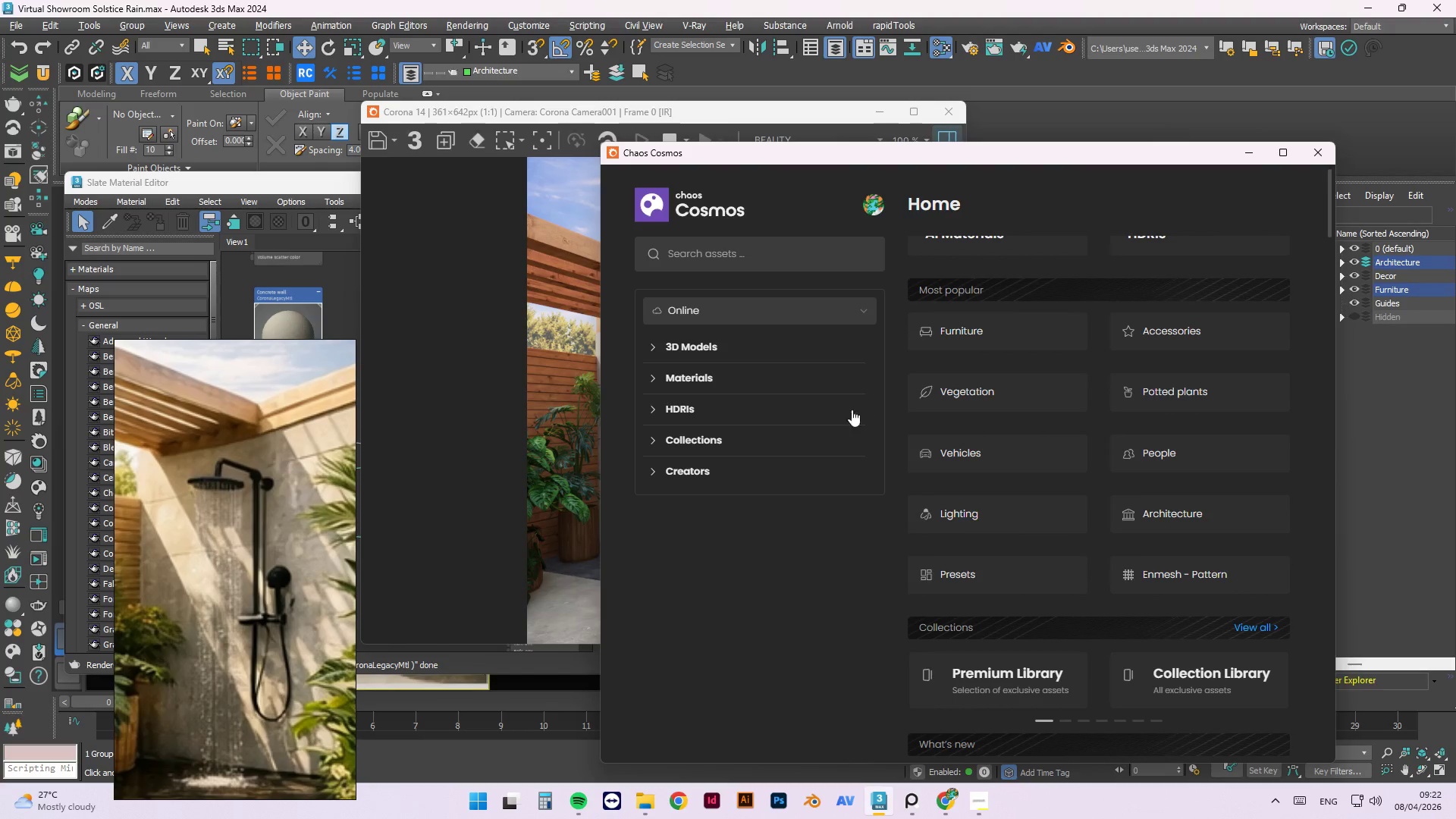 
left_click([767, 435])
 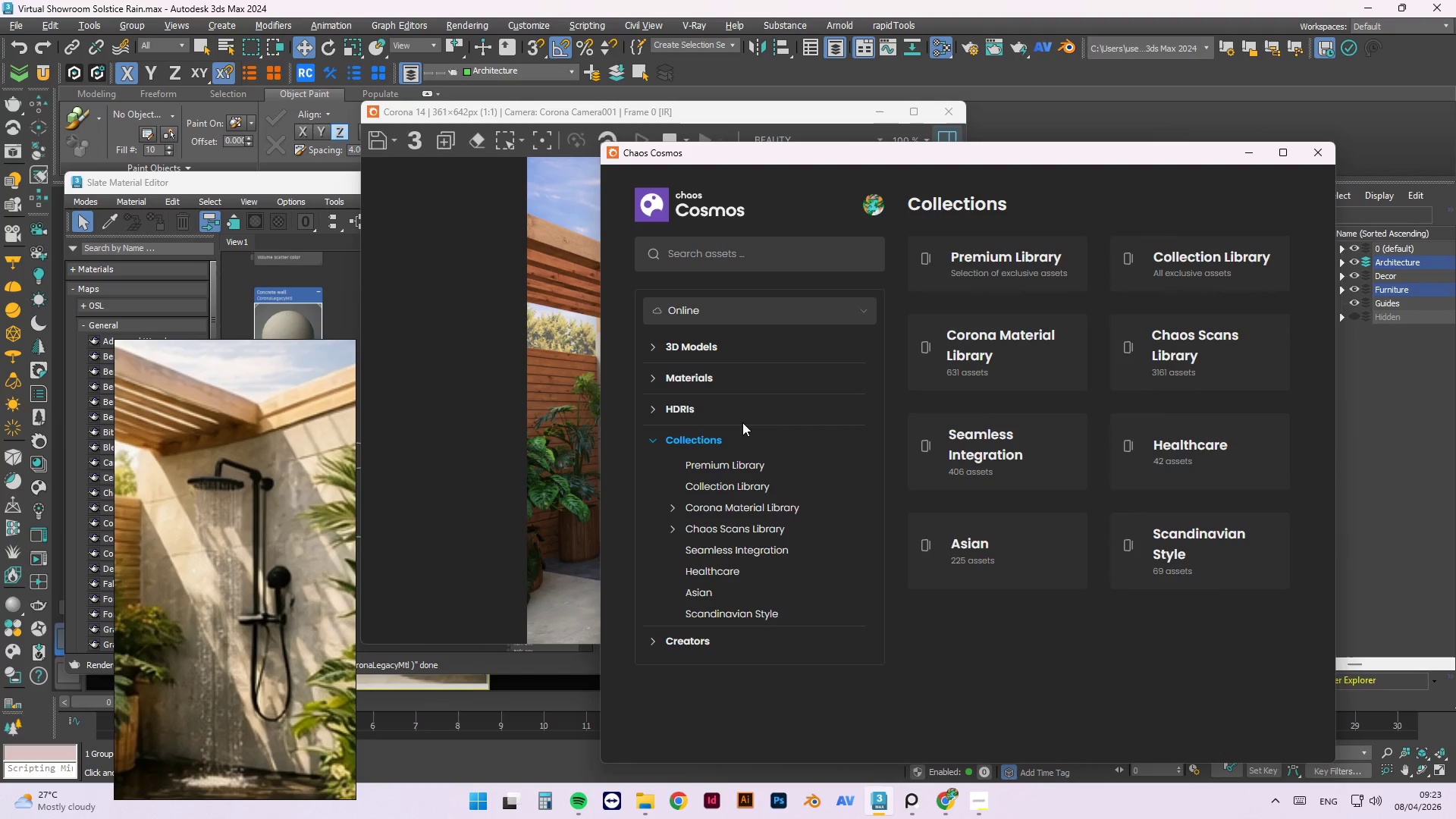 
wait(5.33)
 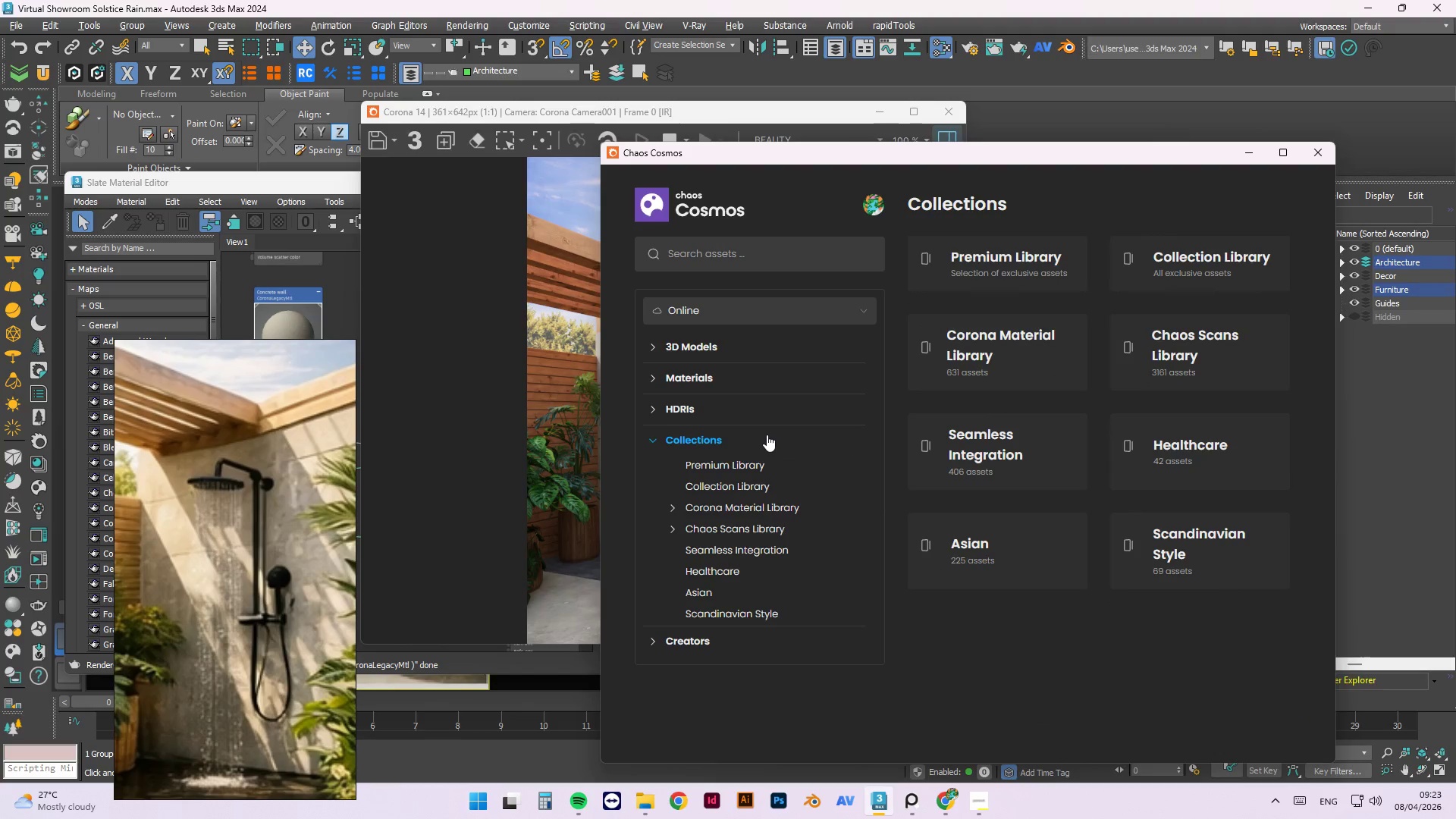 
left_click([760, 617])
 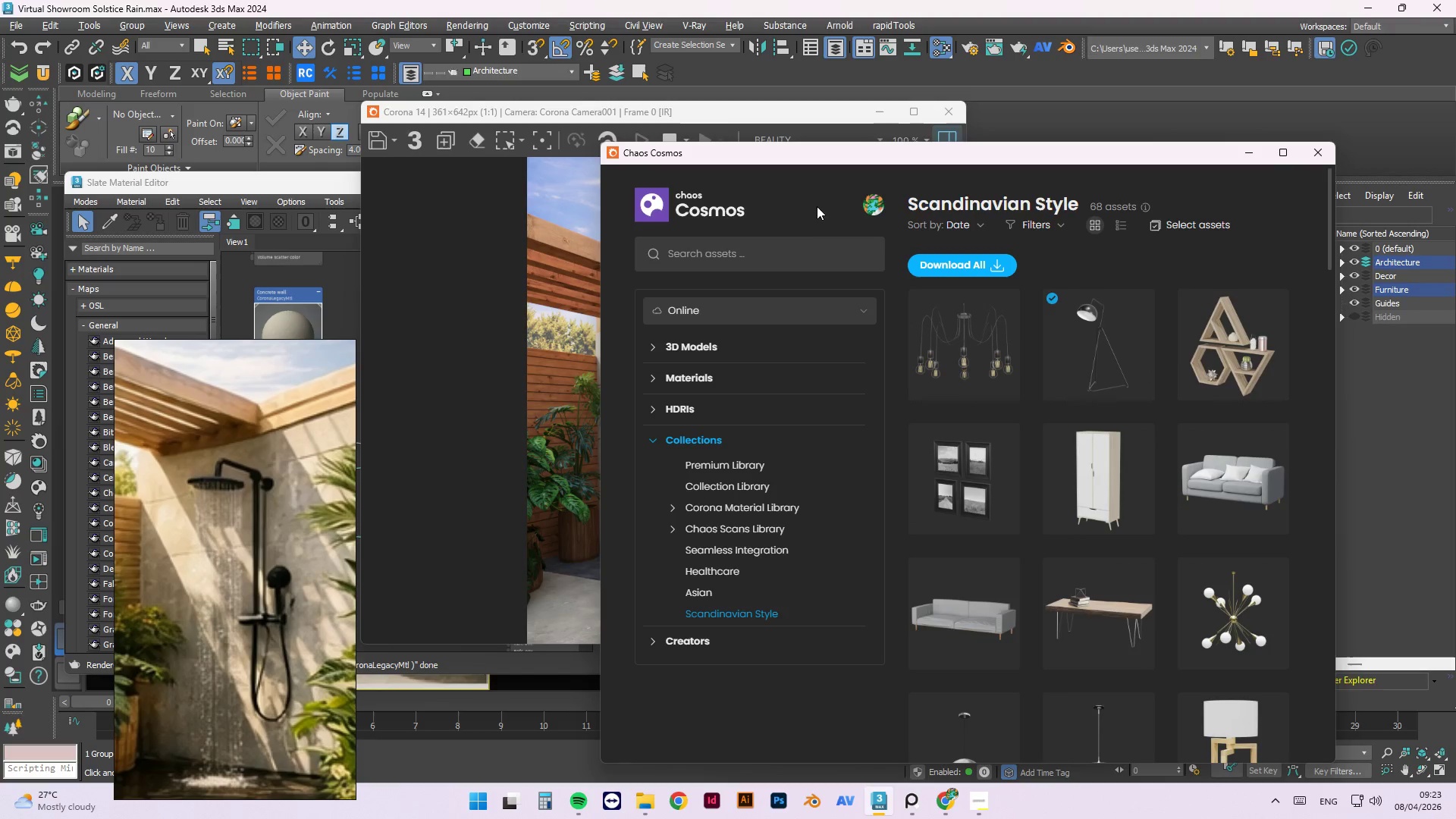 
wait(6.98)
 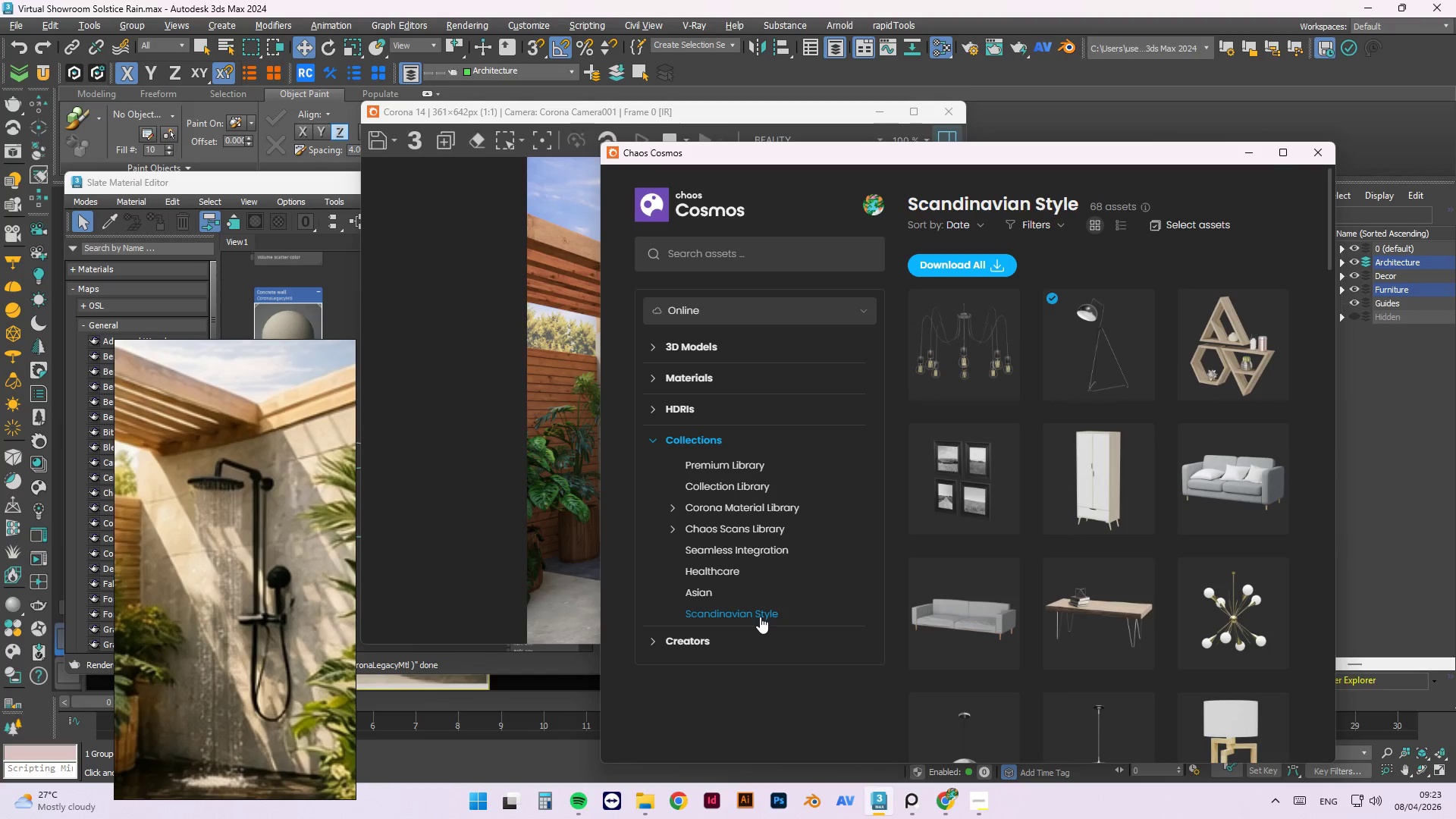 
left_click([714, 258])
 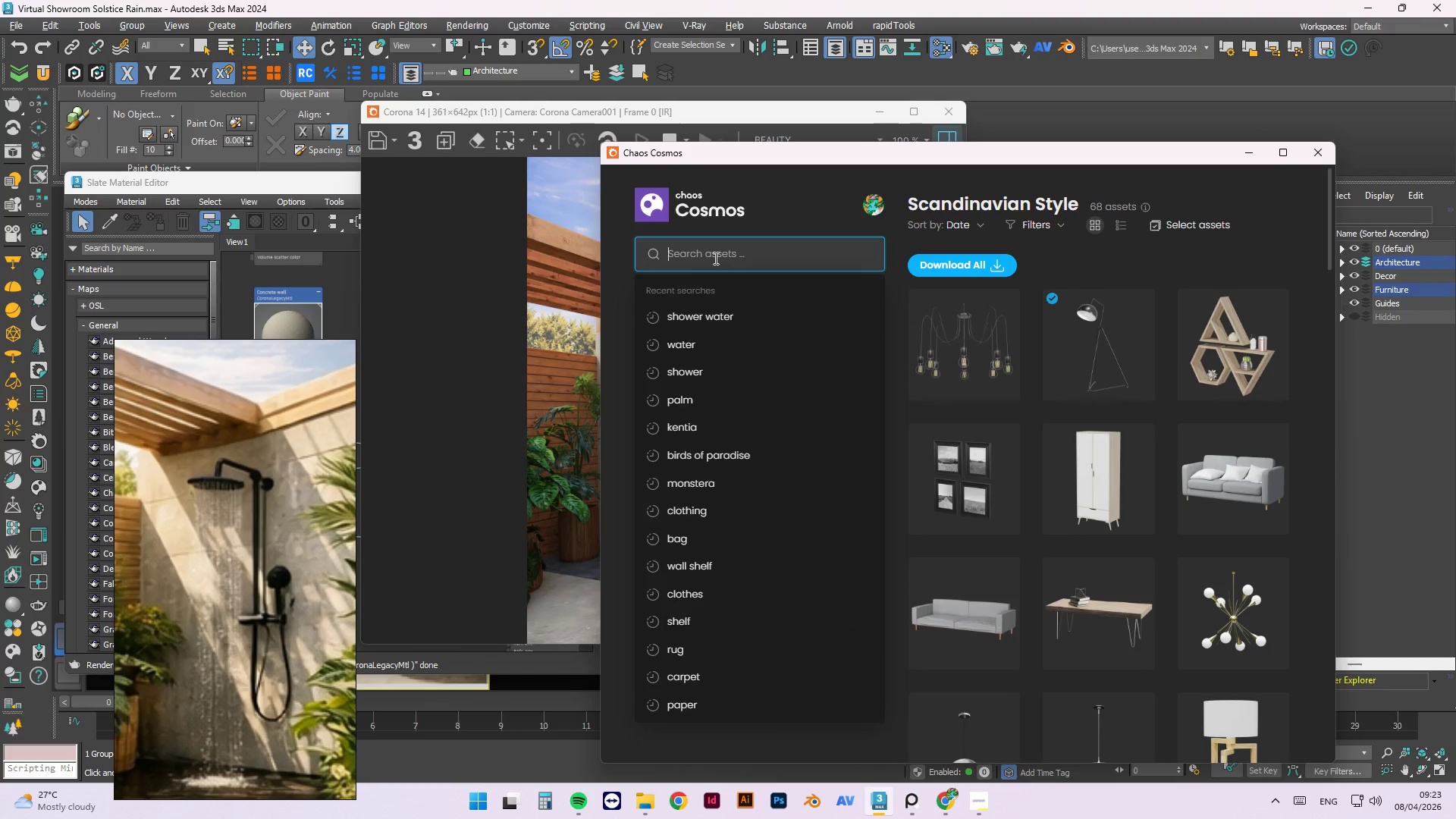 
type(wa)
 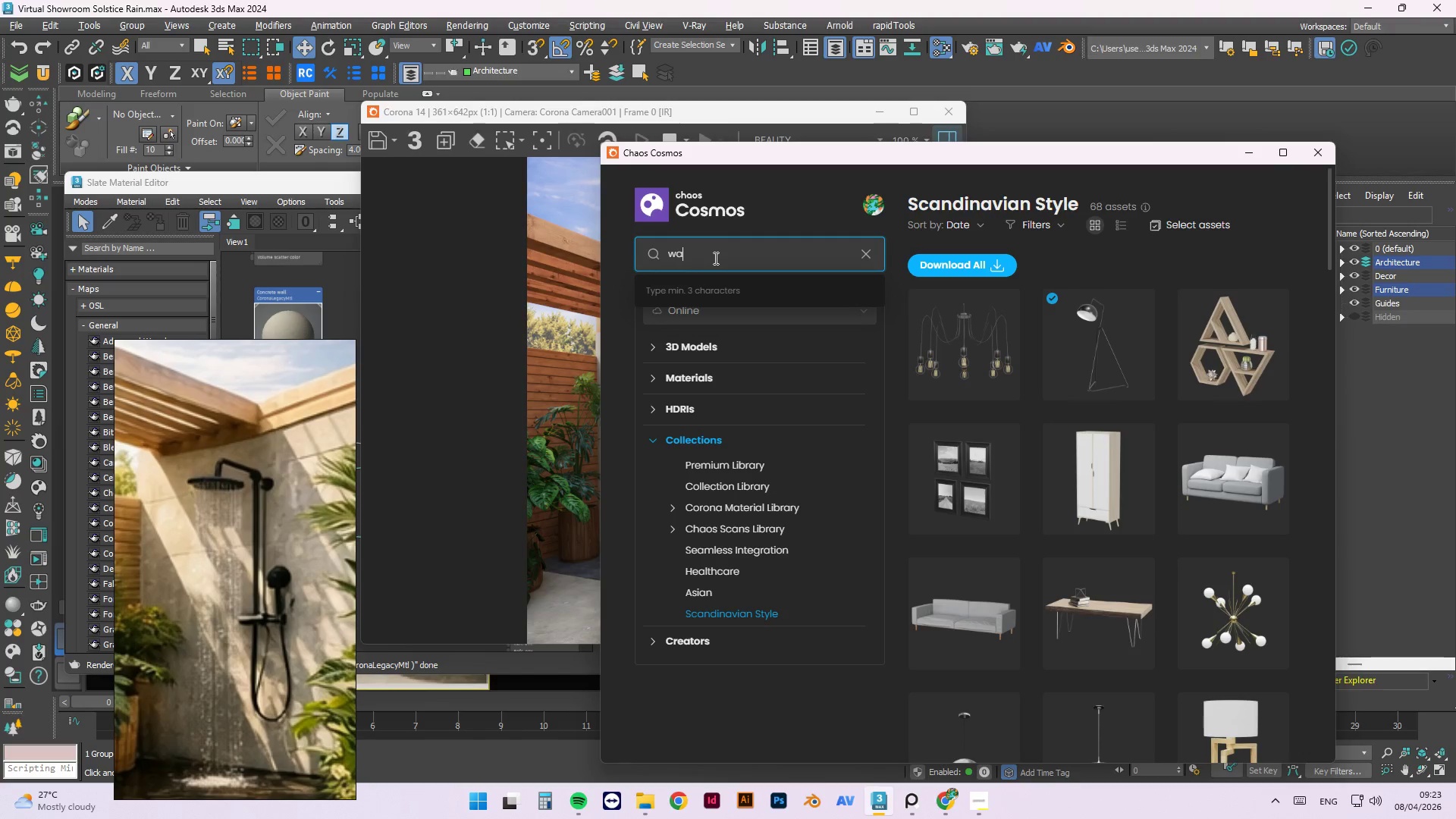 
key(Backspace)
key(Backspace)
key(Backspace)
type(shower rain)
 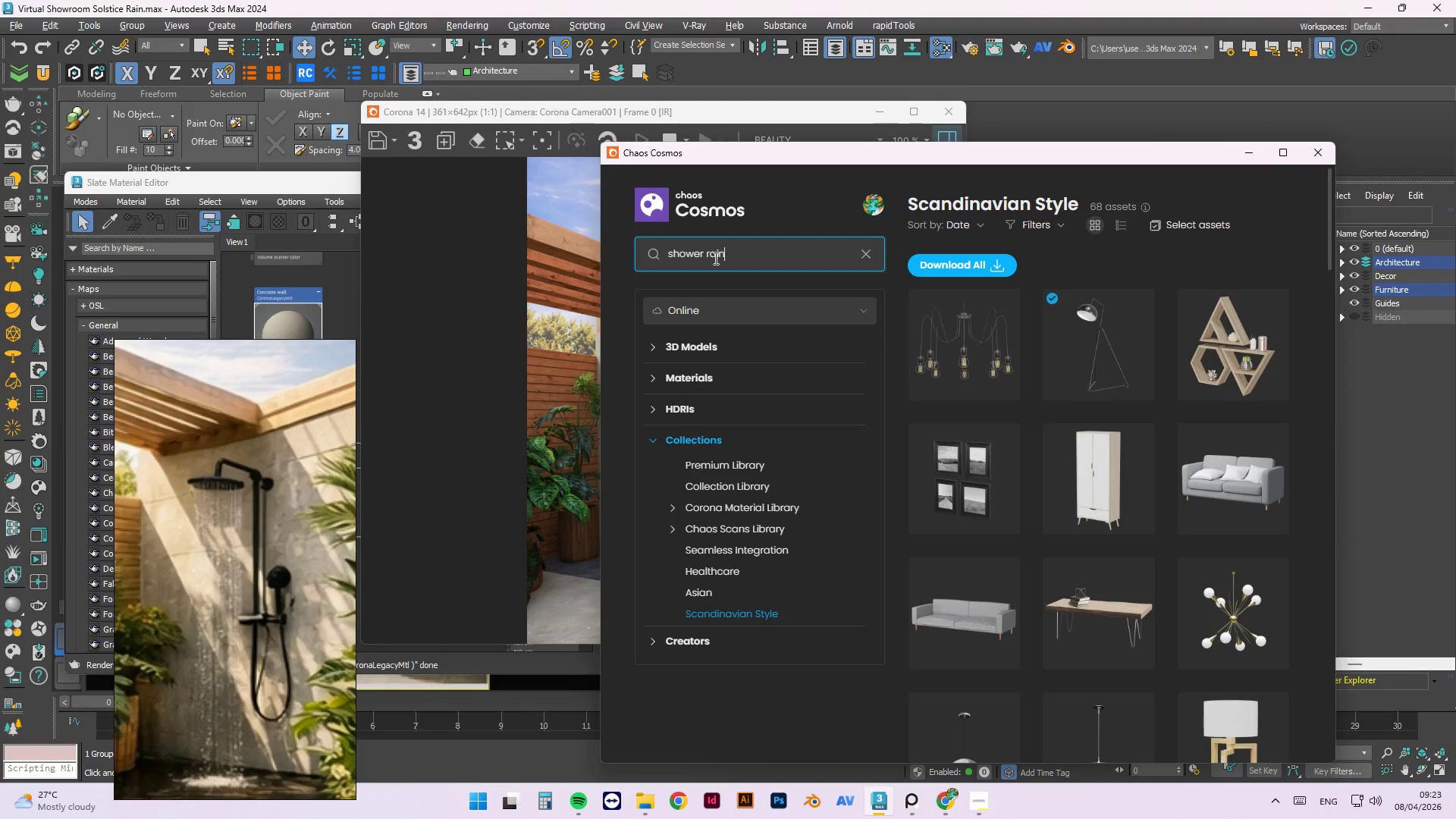 
key(Enter)
 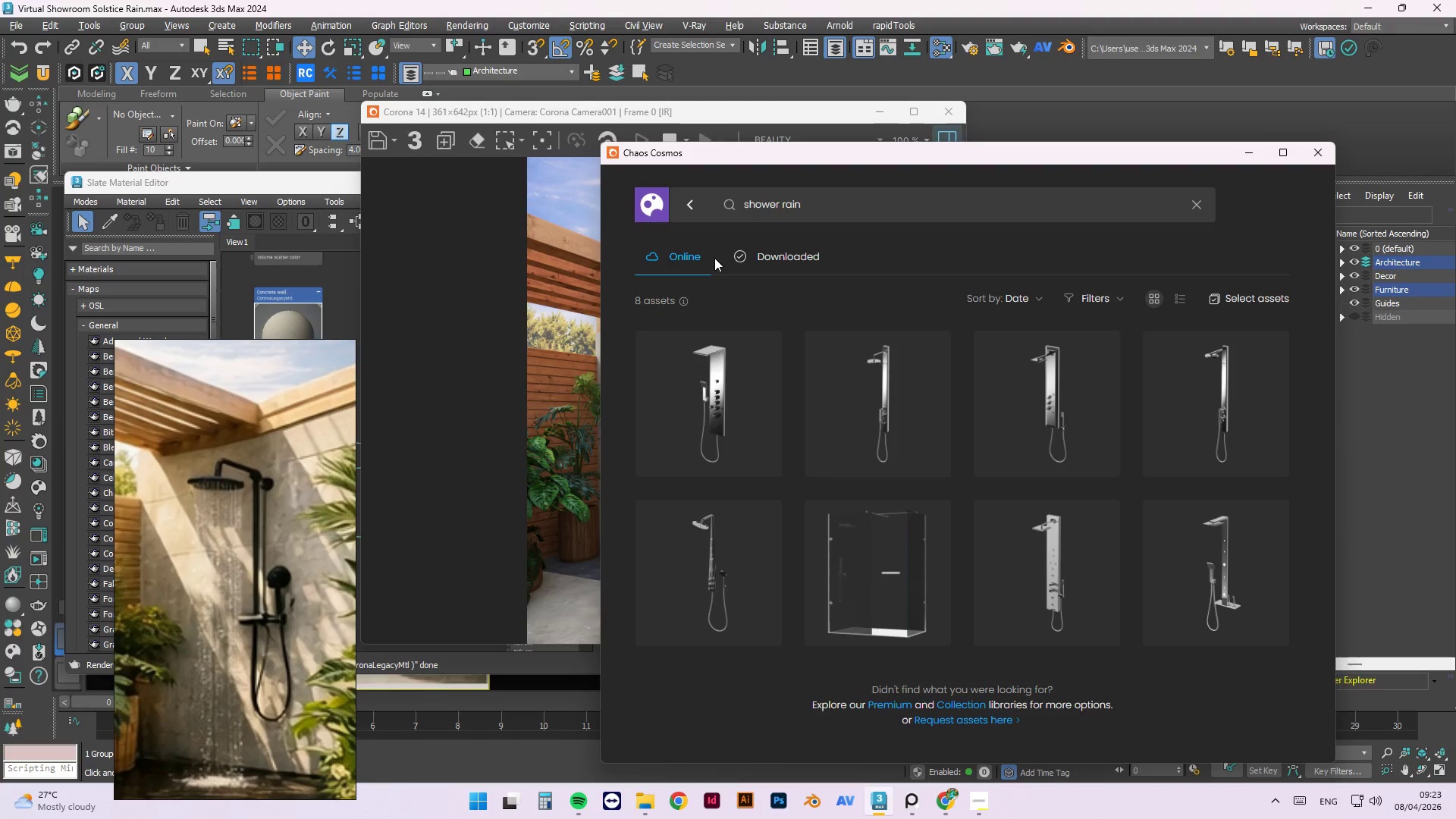 
left_click_drag(start_coordinate=[816, 206], to_coordinate=[488, 229])
 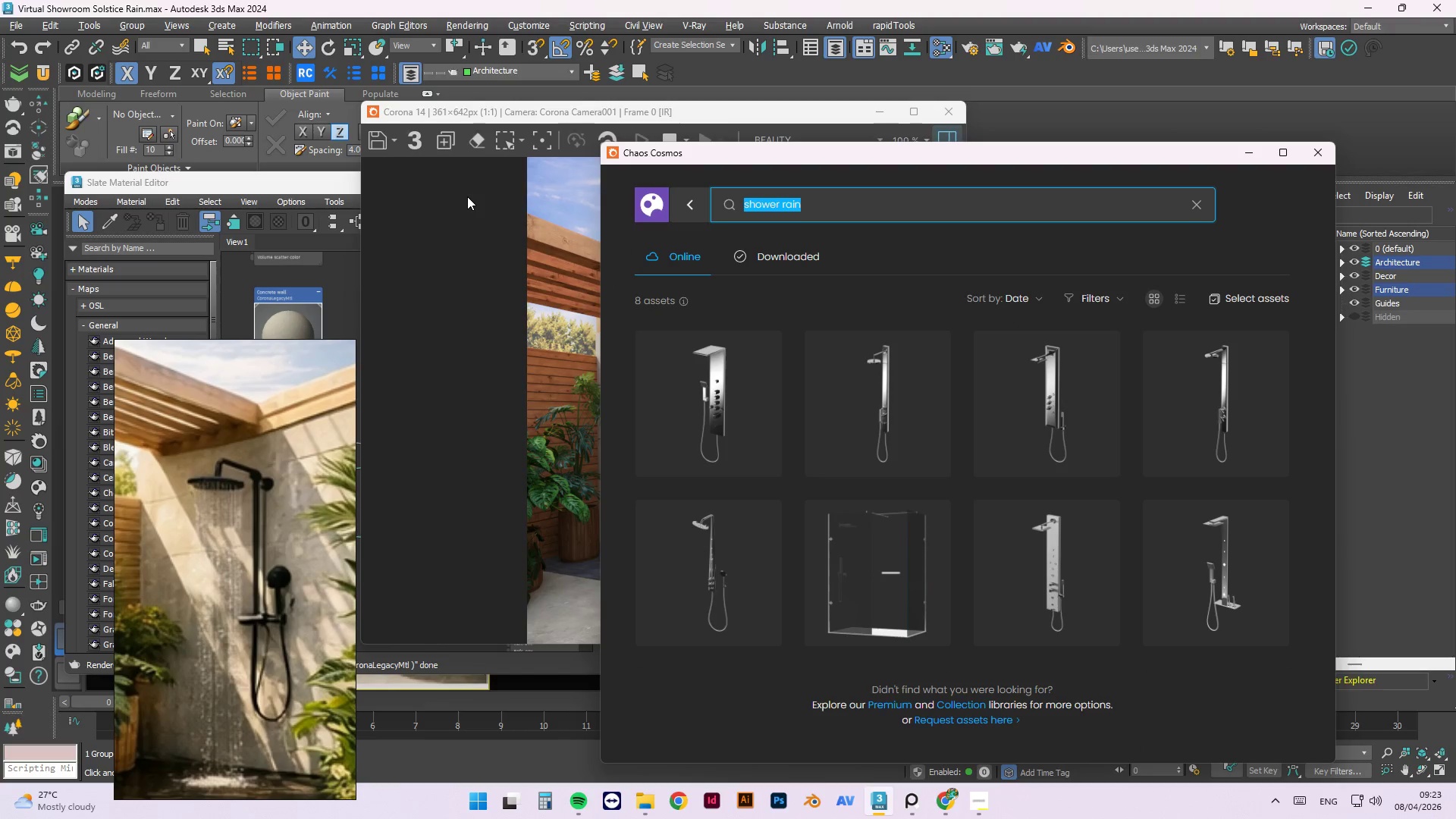 
type(rain)
 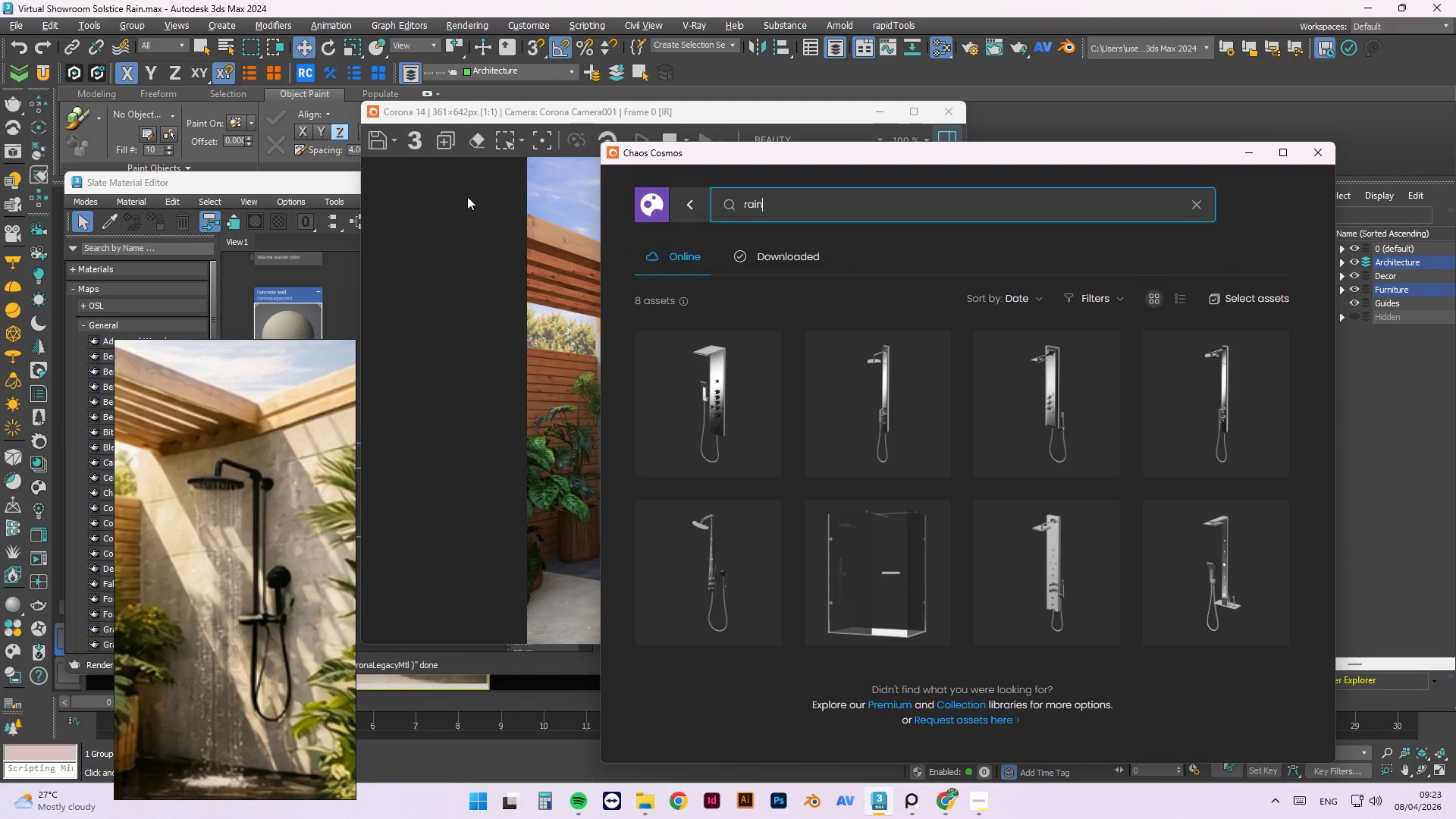 
key(Enter)
 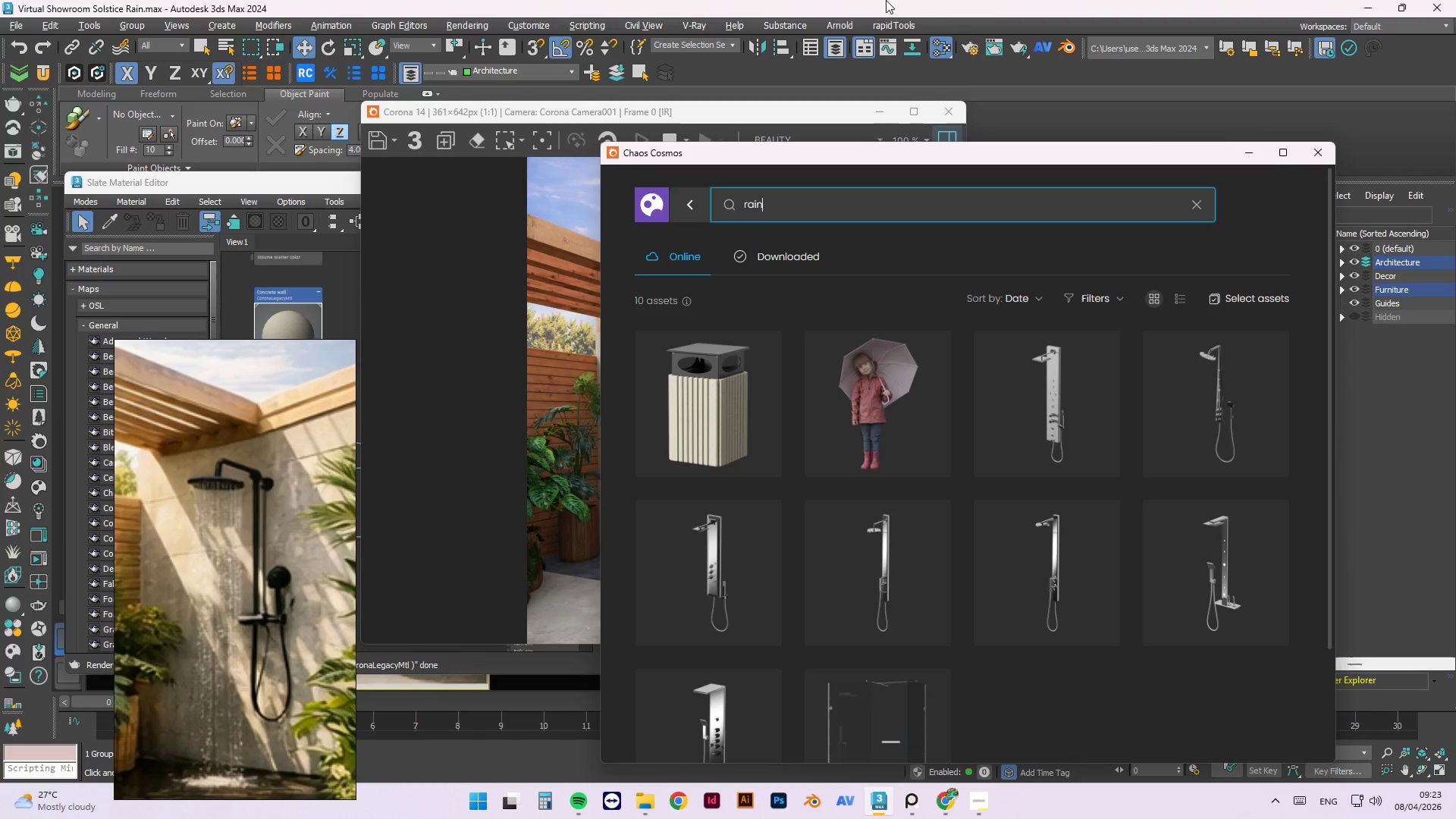 
left_click([1313, 156])
 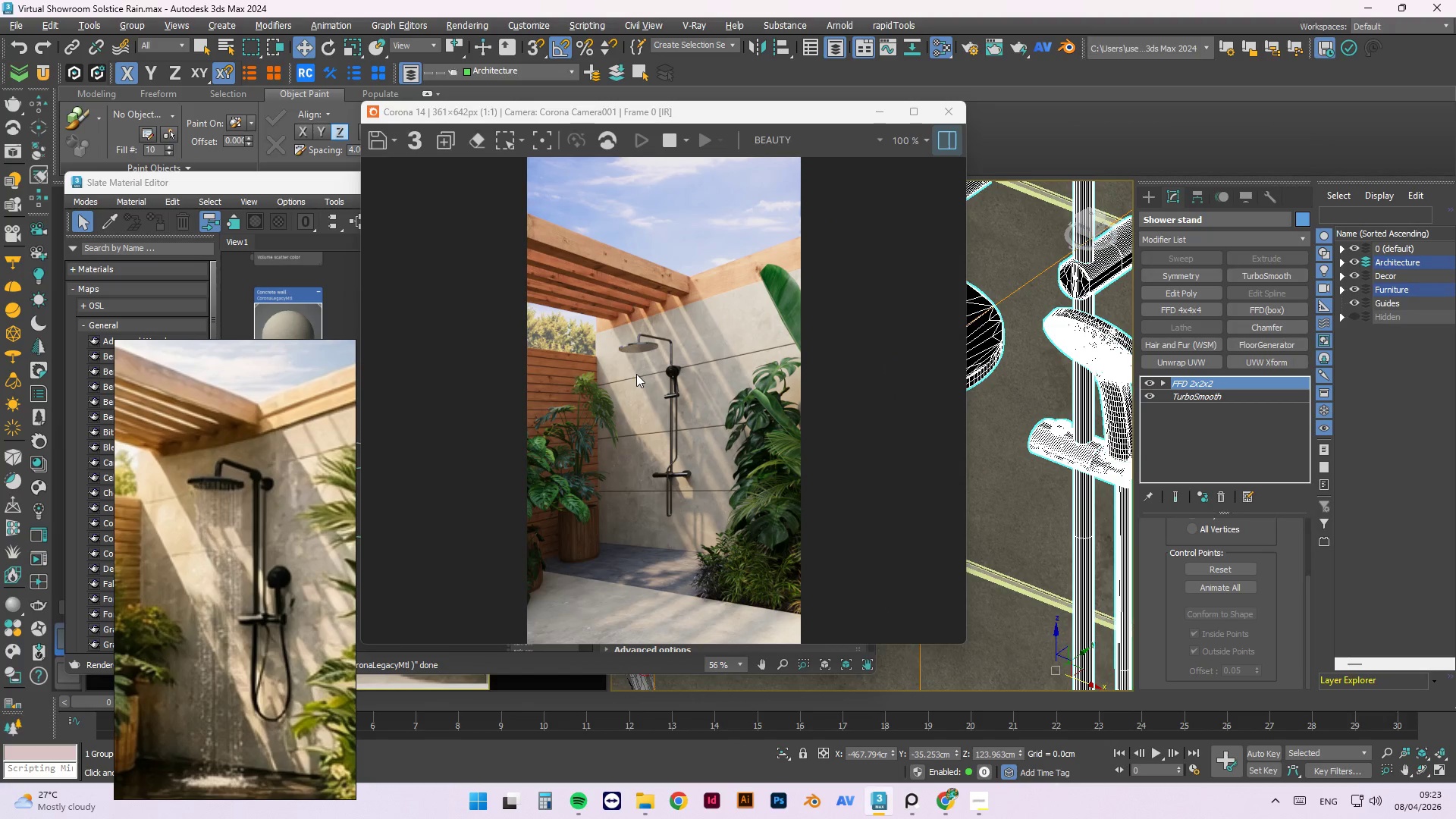 
wait(7.17)
 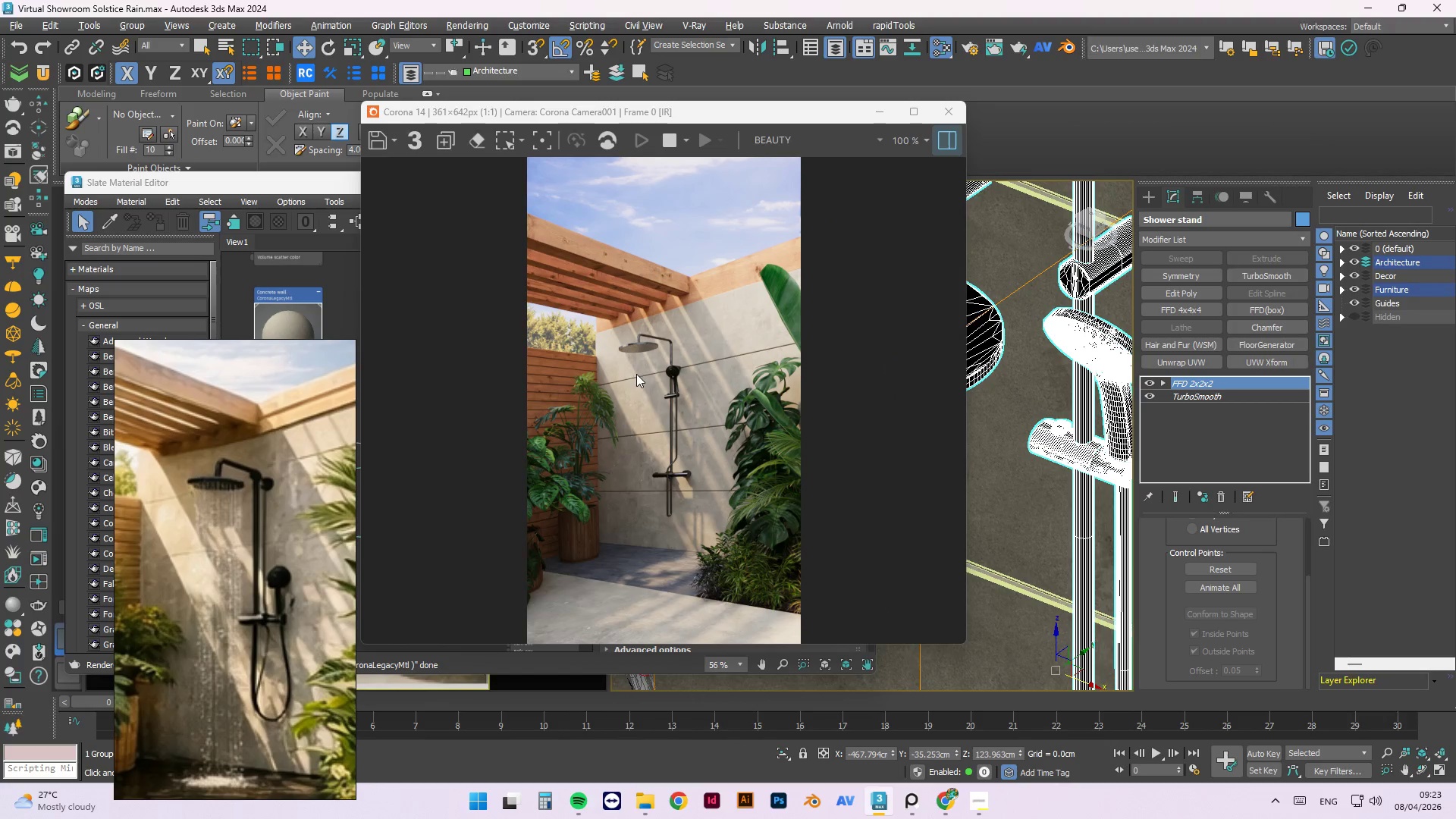 
left_click([978, 808])